 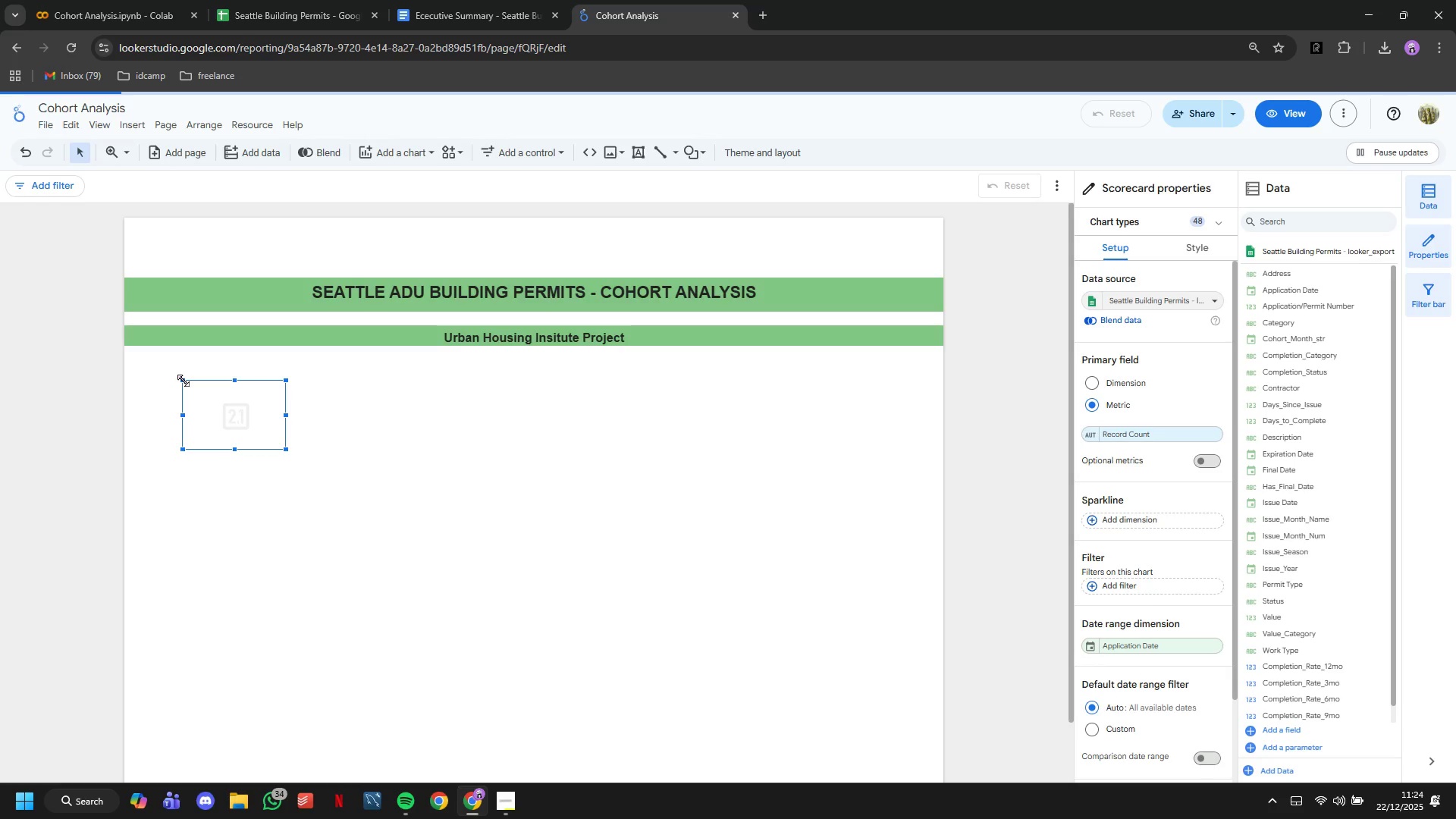 
left_click([1173, 438])
 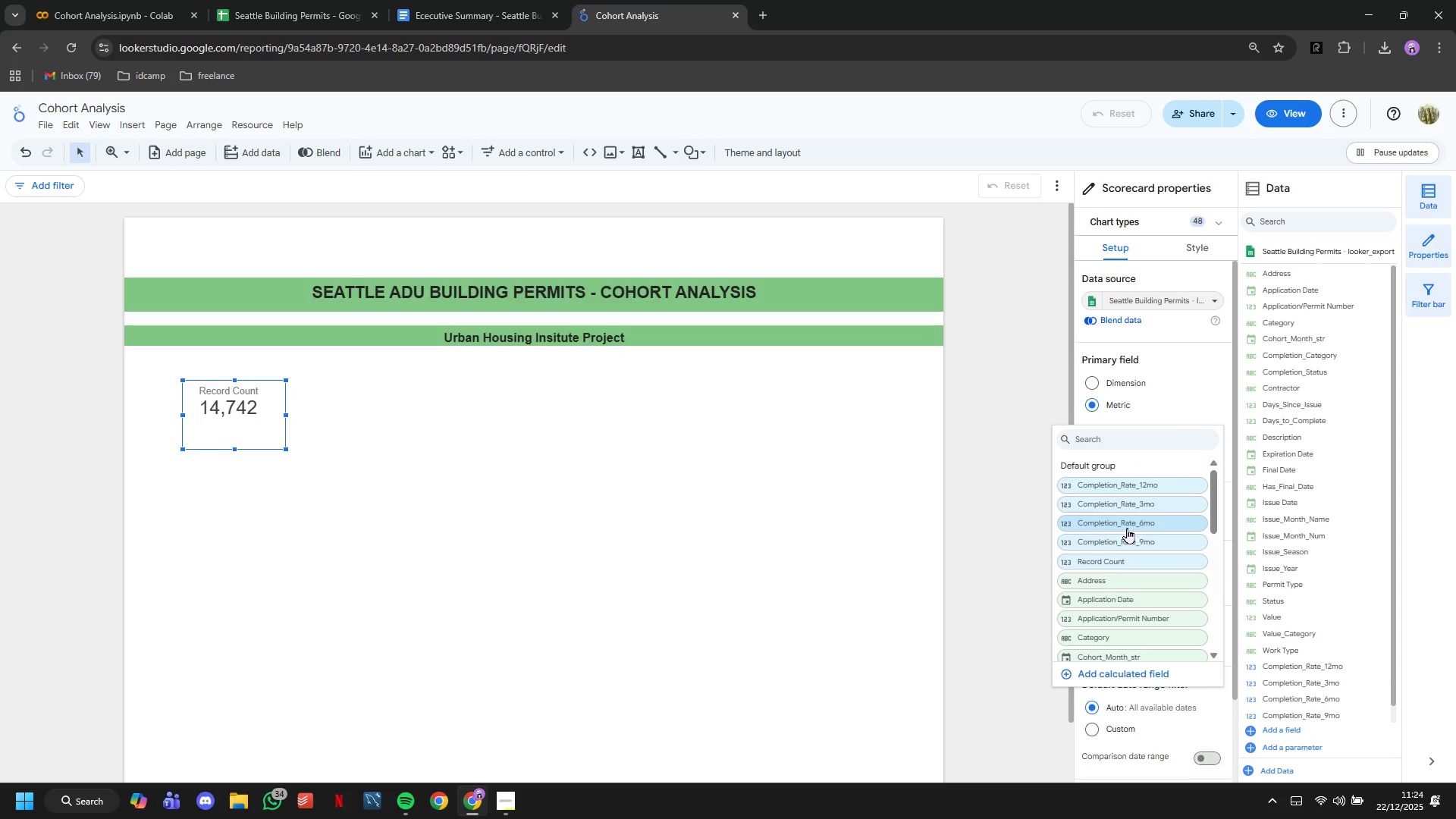 
left_click([1125, 512])
 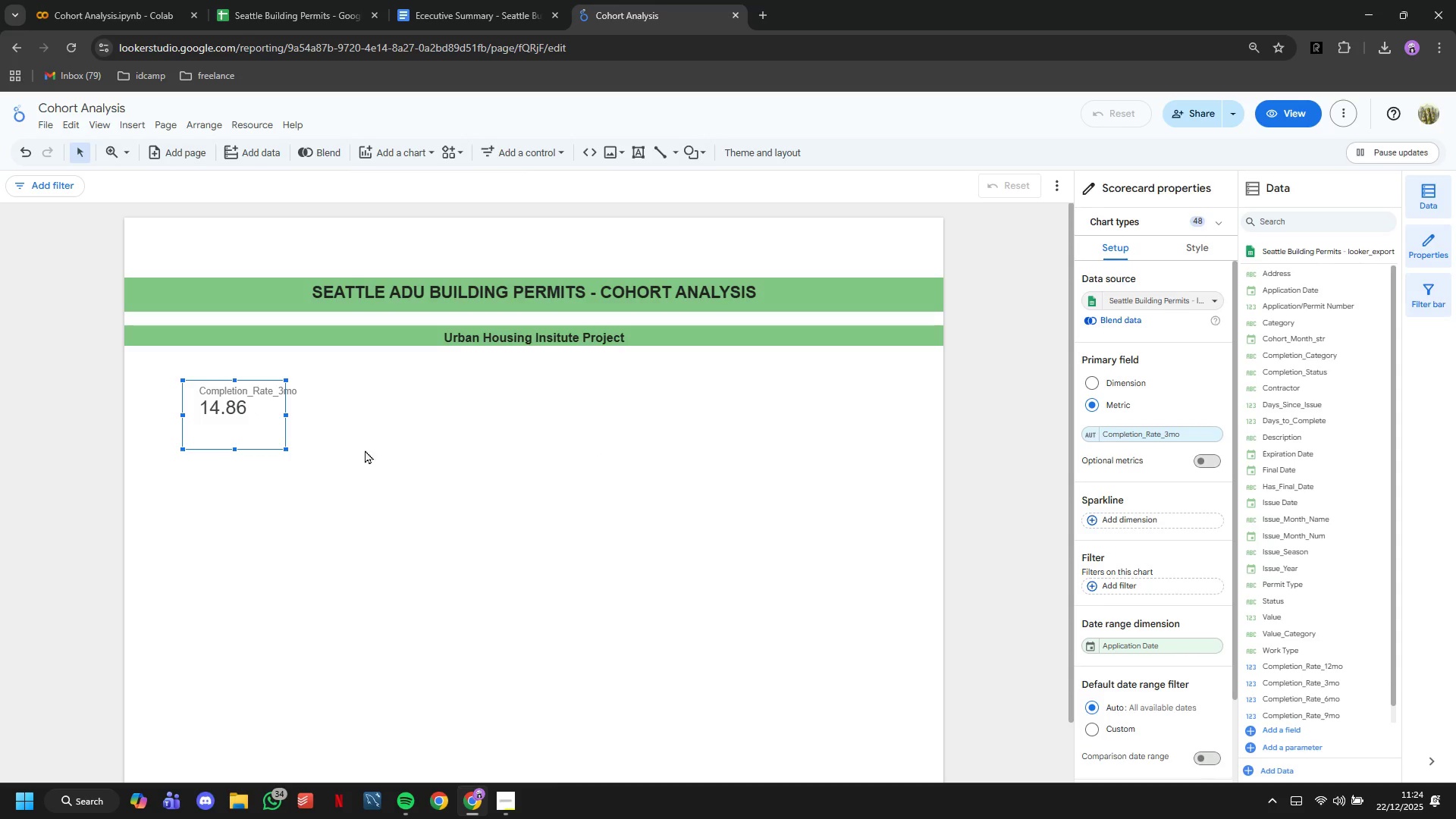 
left_click_drag(start_coordinate=[281, 415], to_coordinate=[281, 410])
 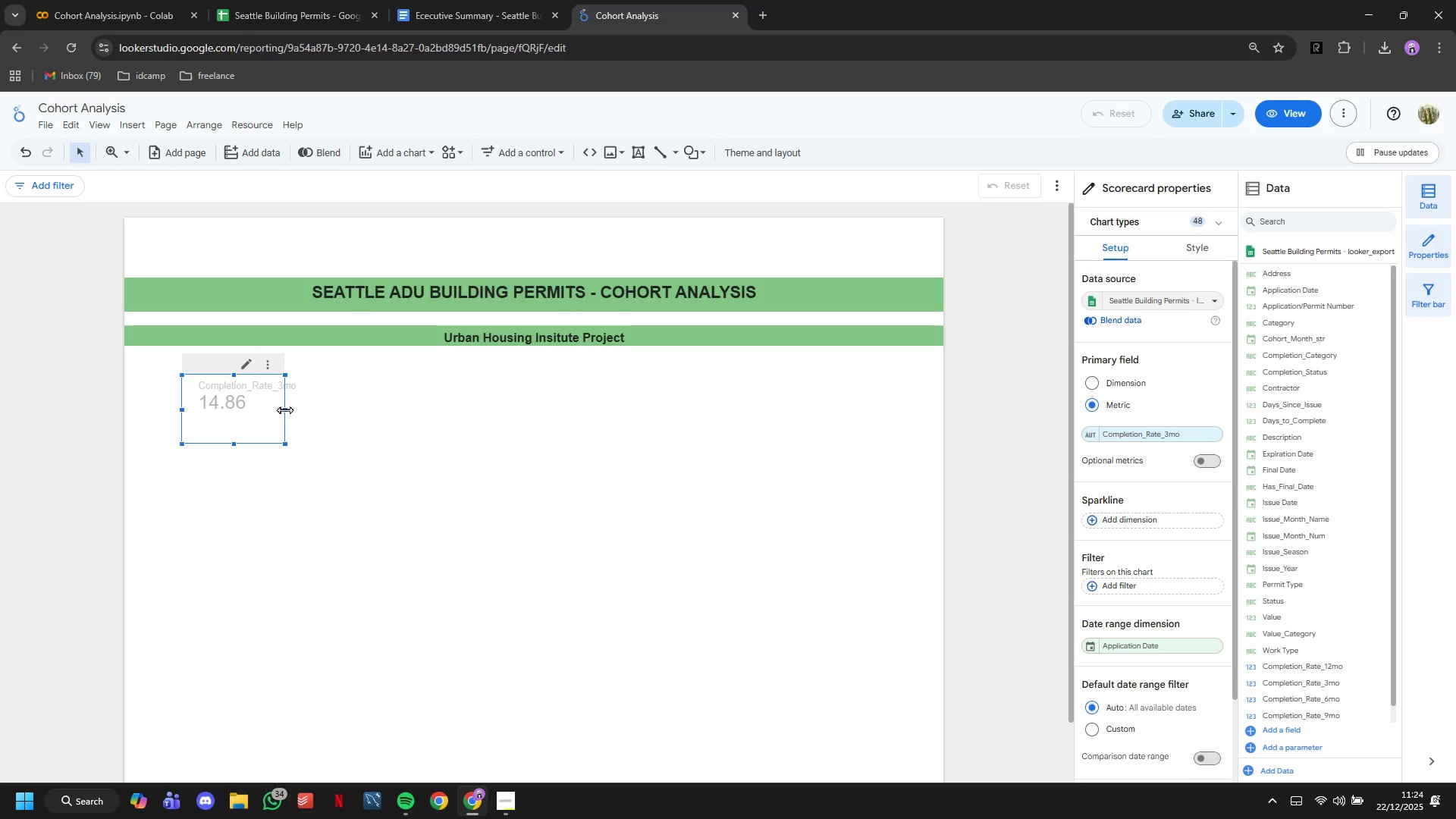 
left_click_drag(start_coordinate=[284, 410], to_coordinate=[312, 410])
 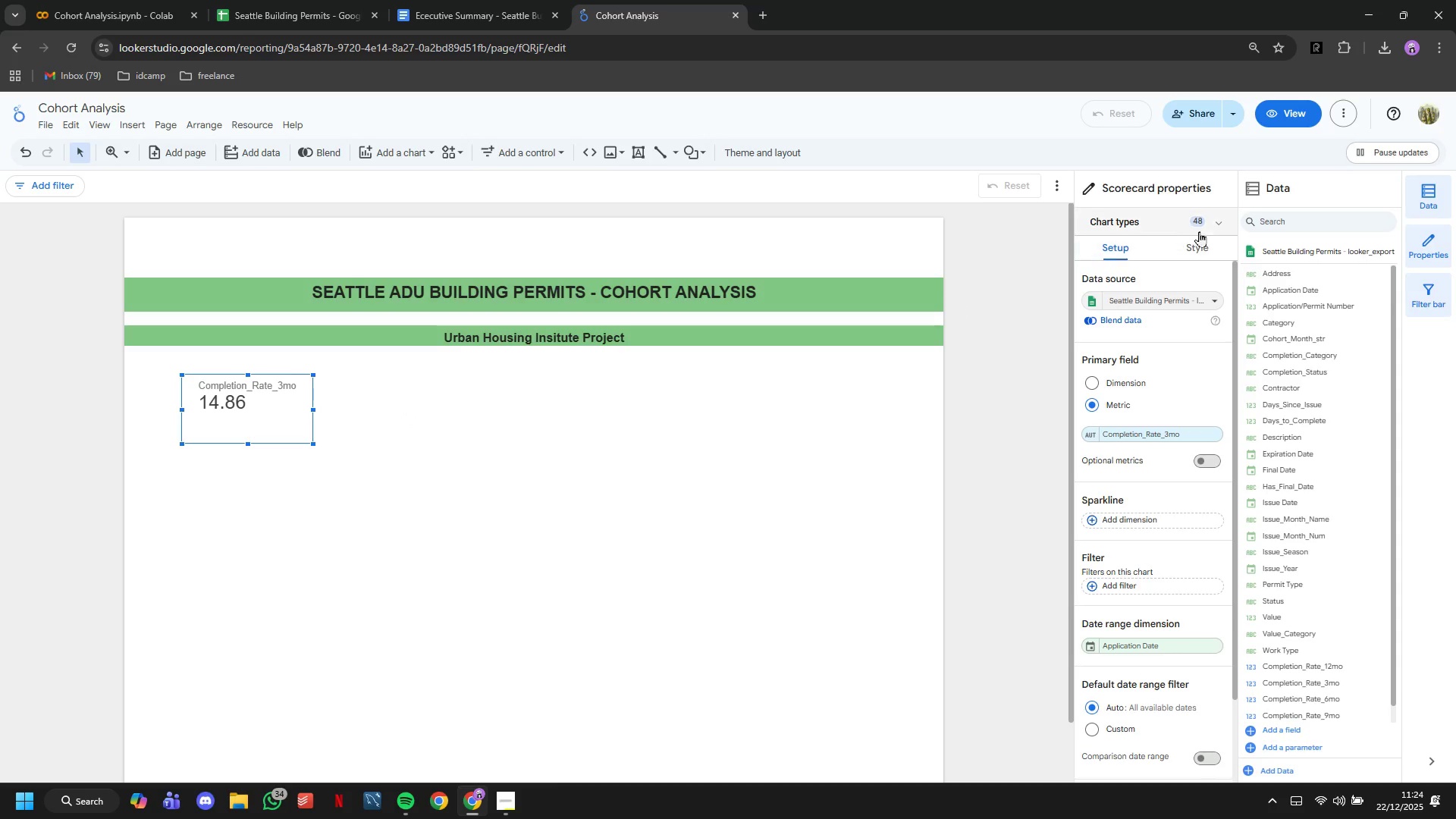 
left_click([1212, 244])
 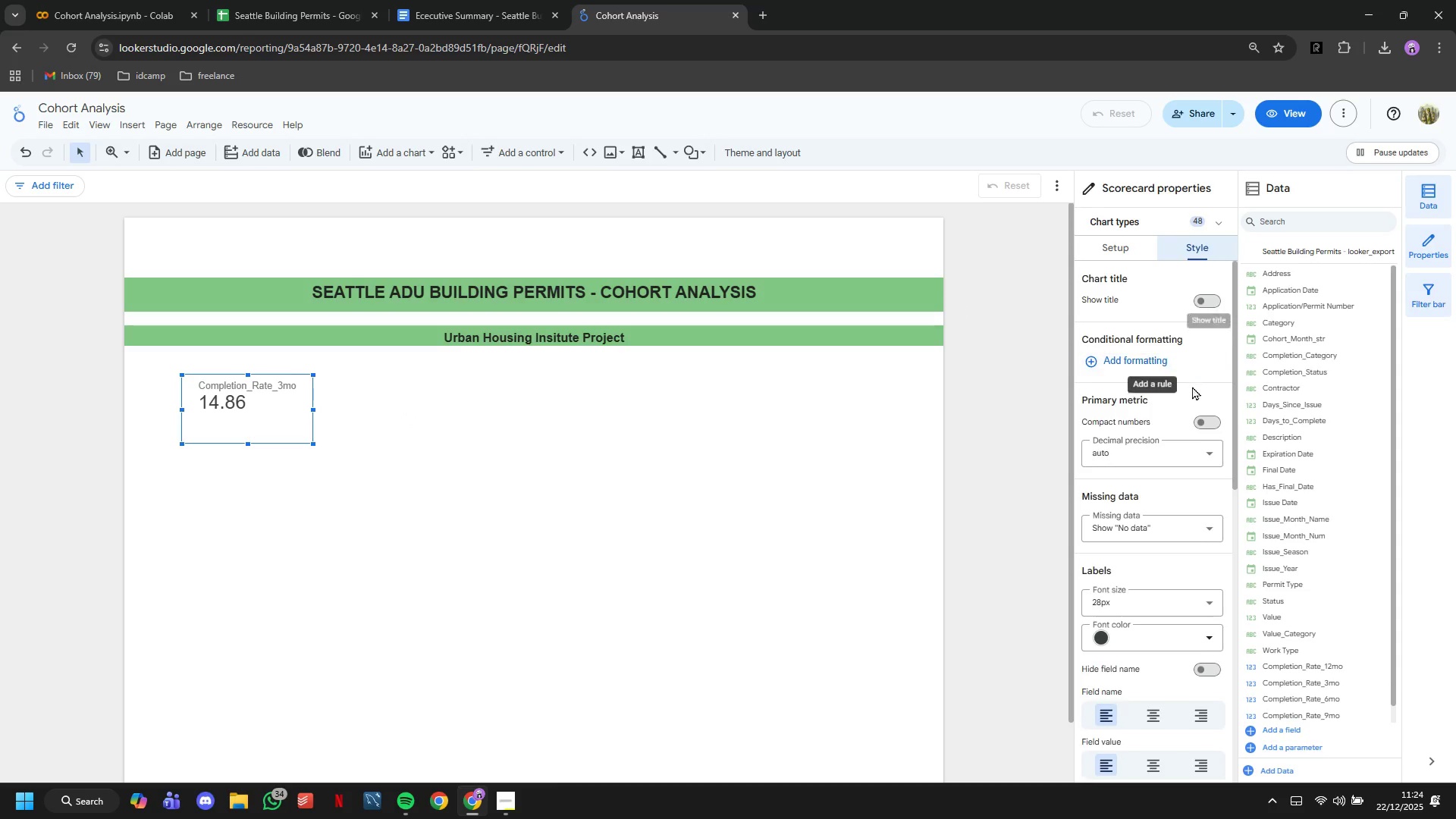 
scroll: coordinate [1185, 410], scroll_direction: down, amount: 18.0
 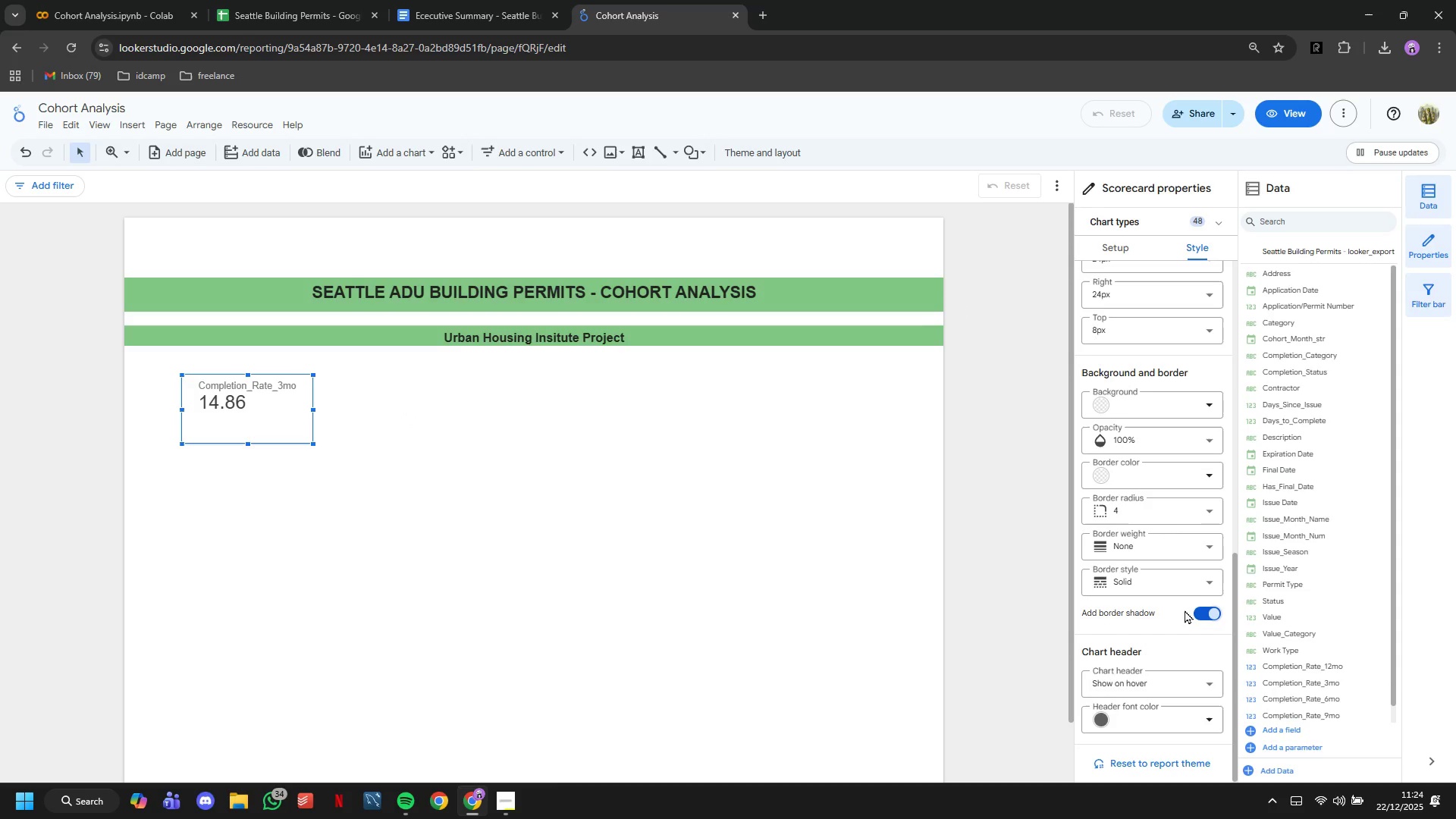 
left_click([564, 497])
 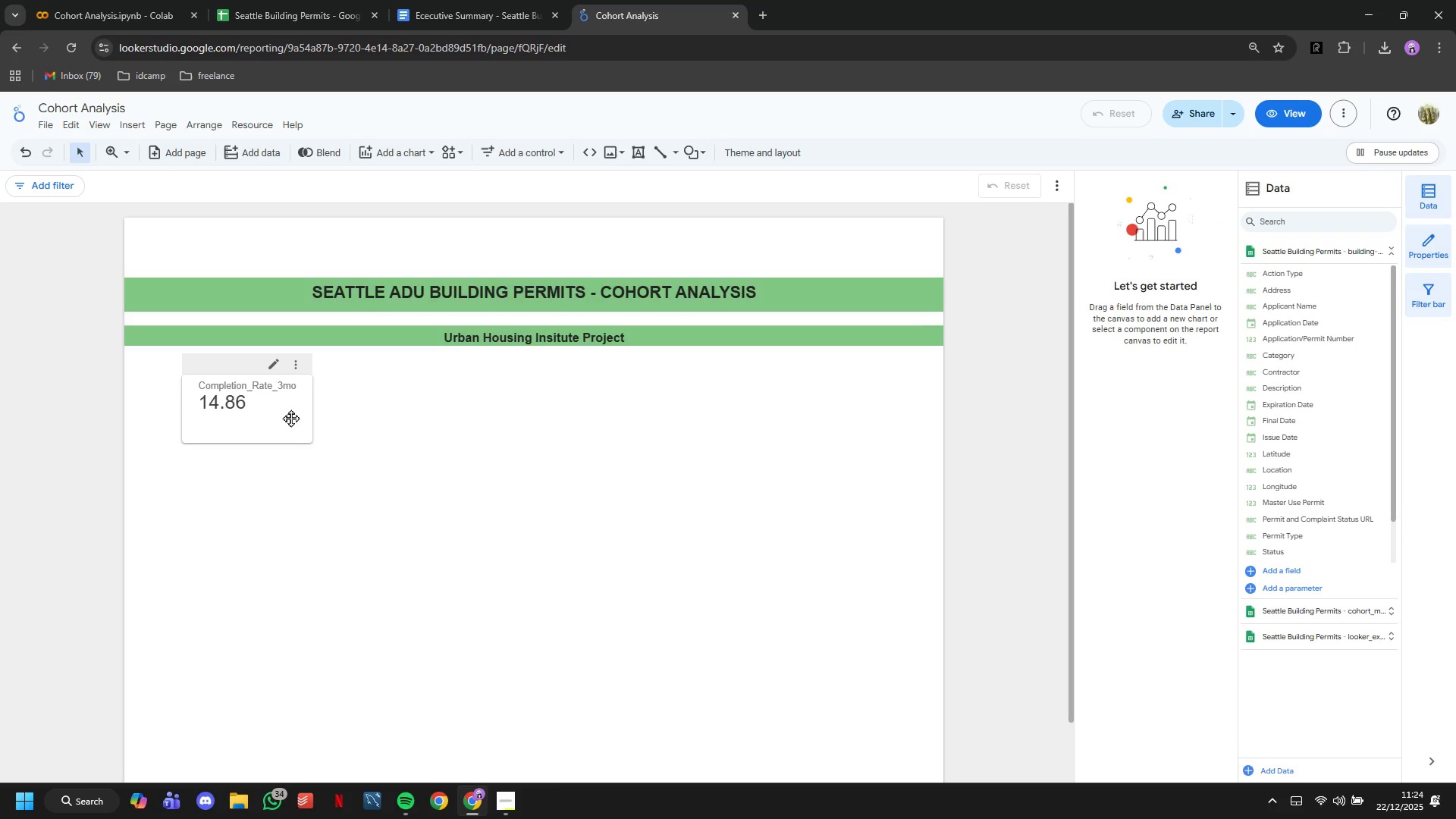 
left_click([290, 418])
 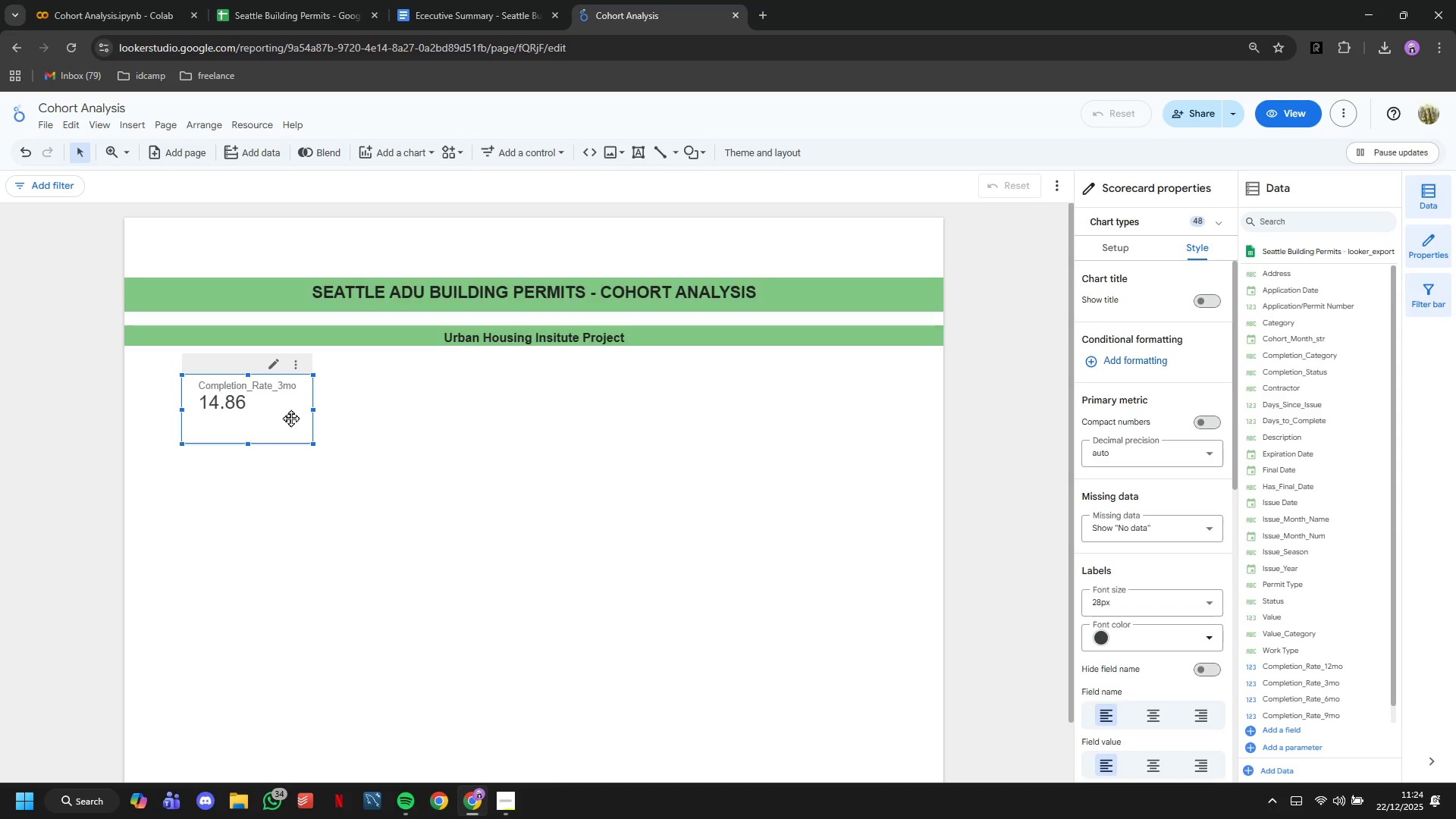 
key(Control+C)
 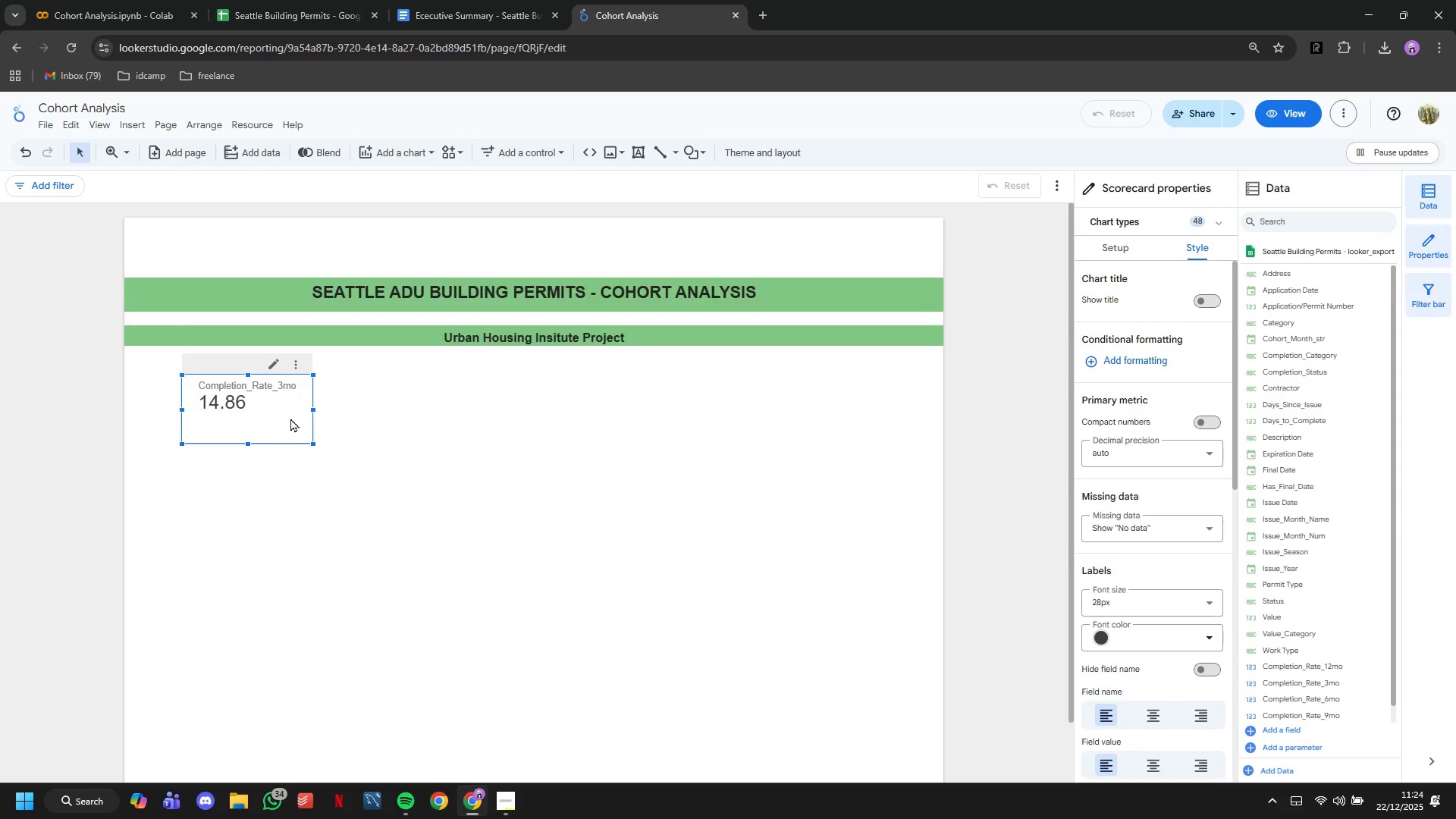 
key(Control+V)
 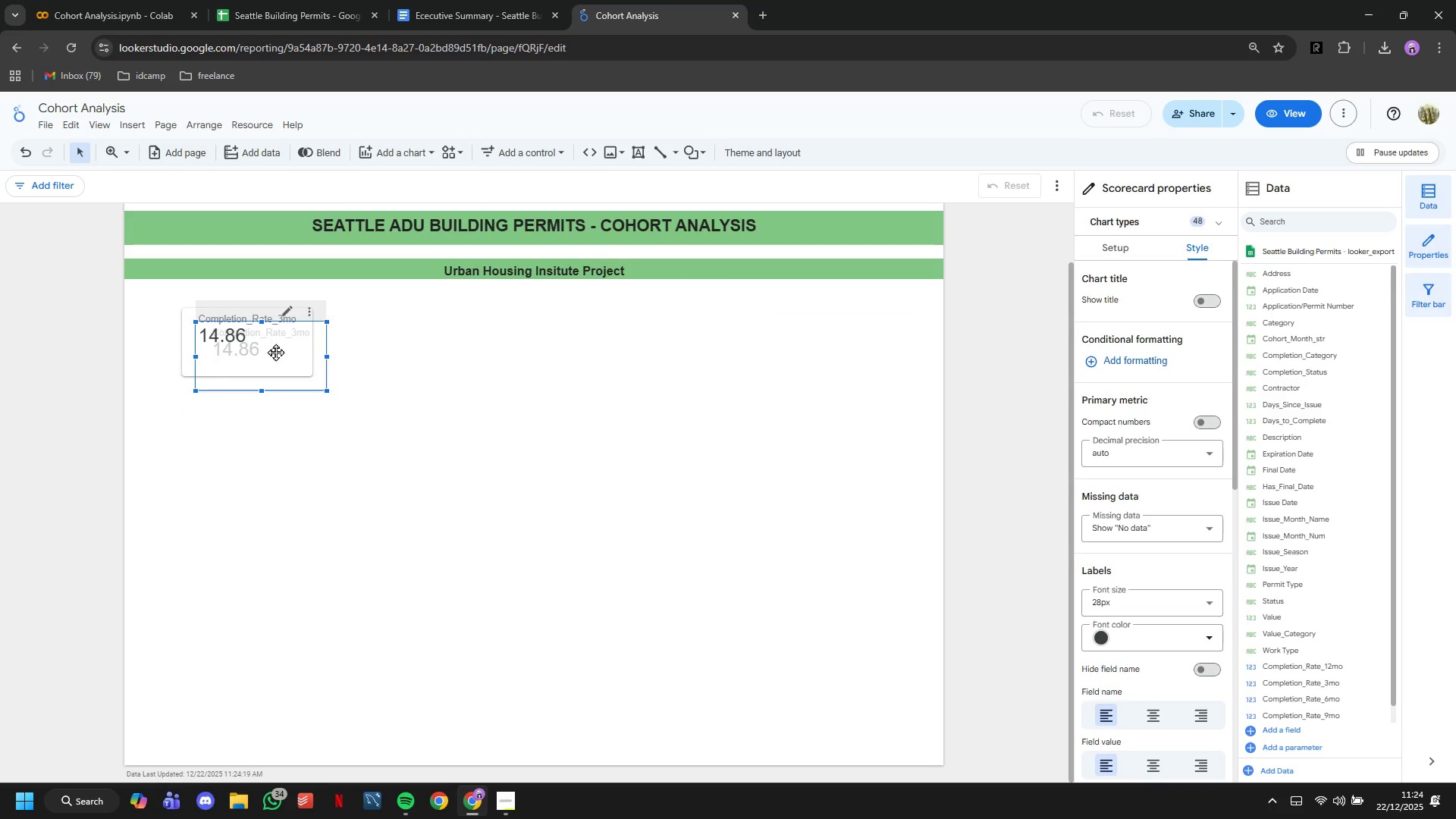 
left_click_drag(start_coordinate=[275, 350], to_coordinate=[403, 337])
 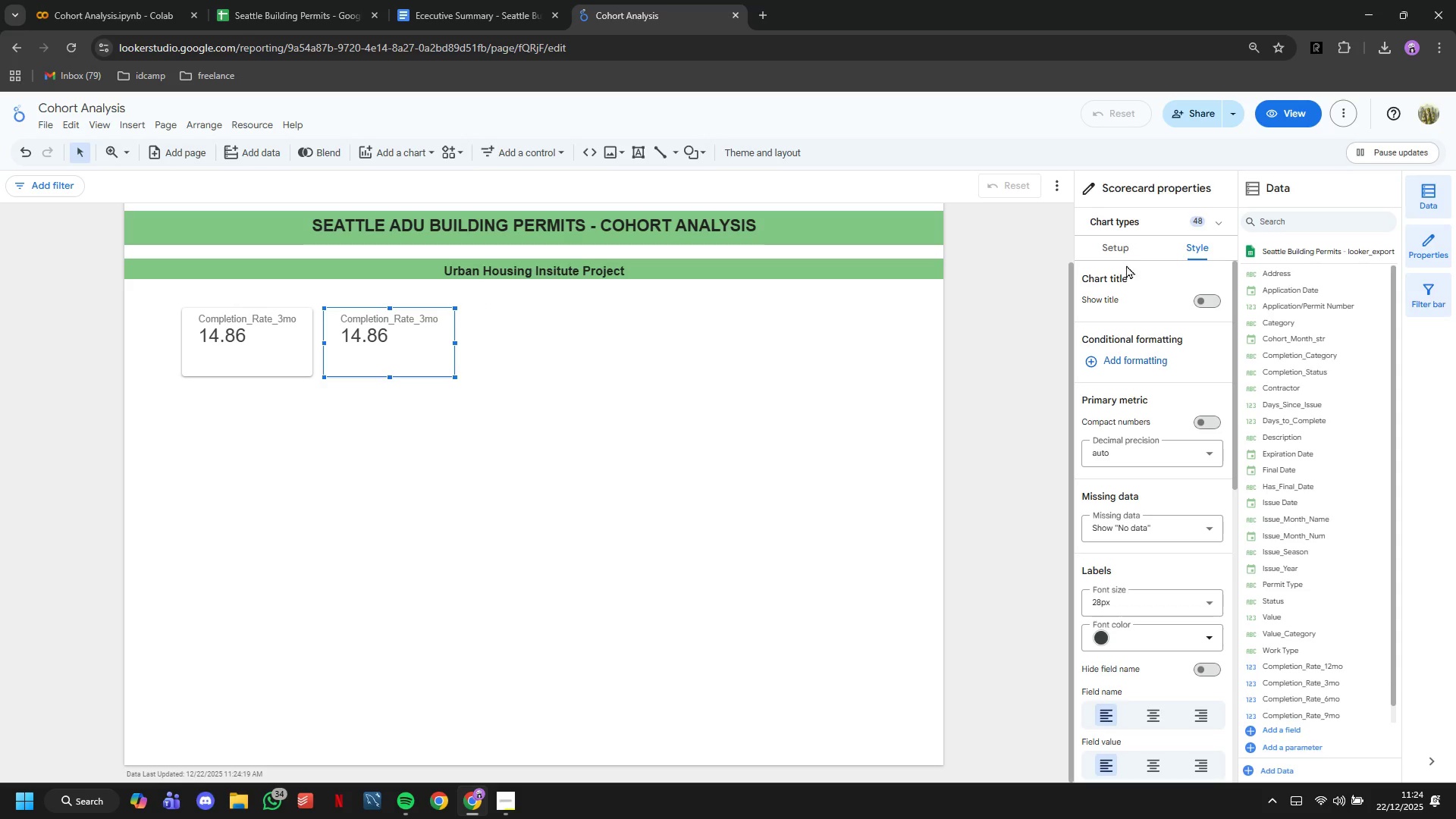 
left_click([1121, 249])
 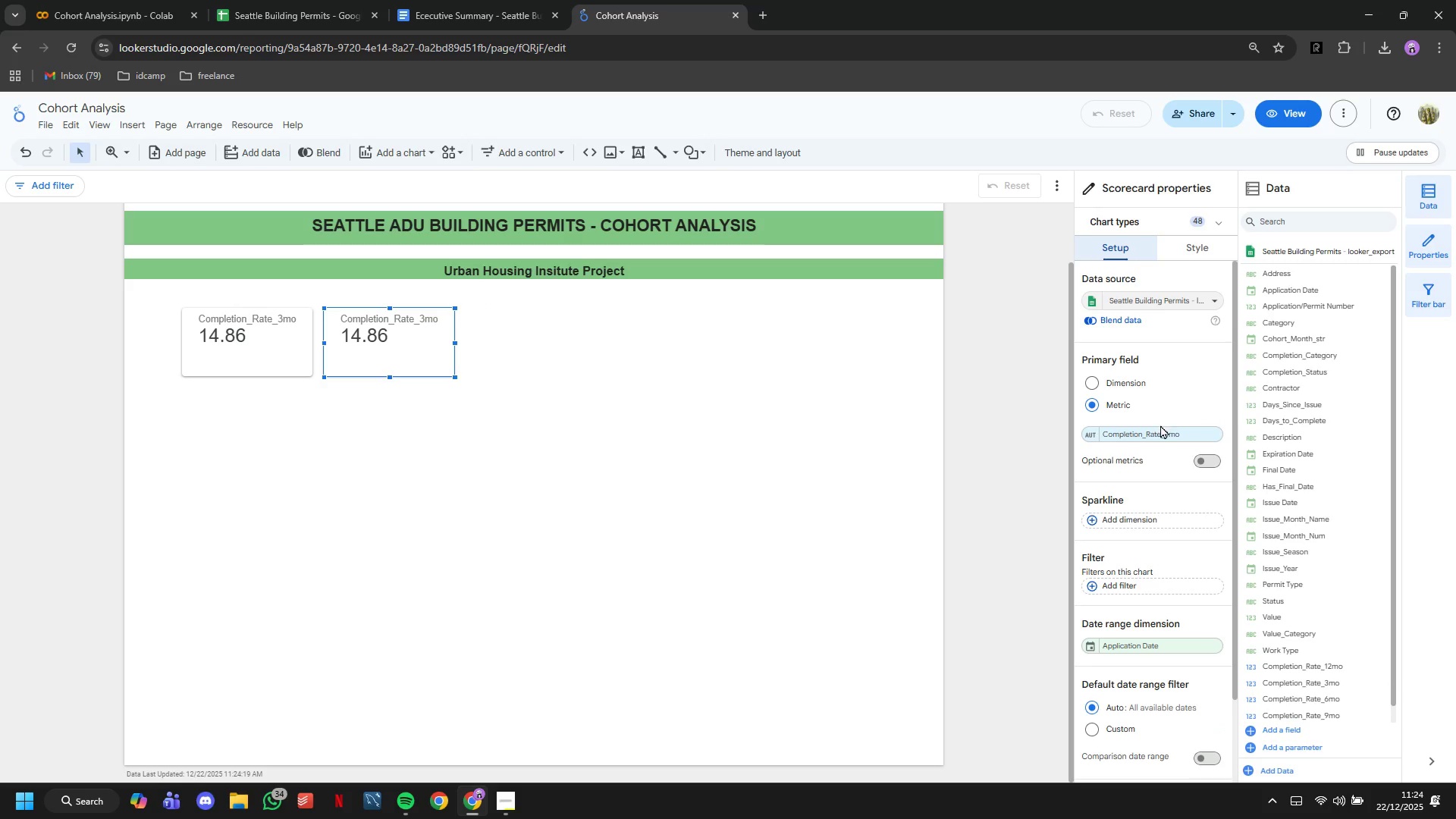 
left_click([1160, 425])
 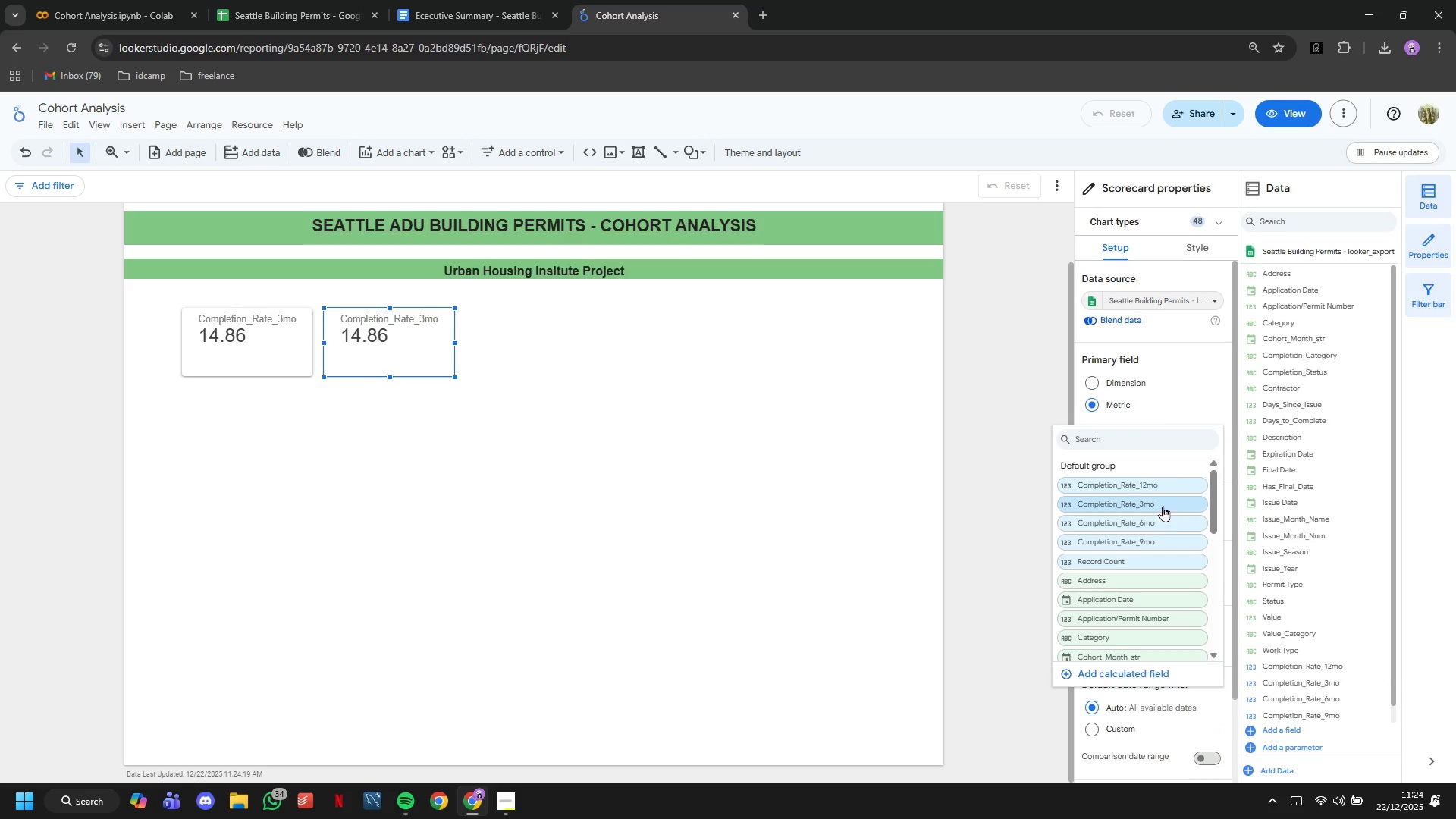 
left_click([1161, 521])
 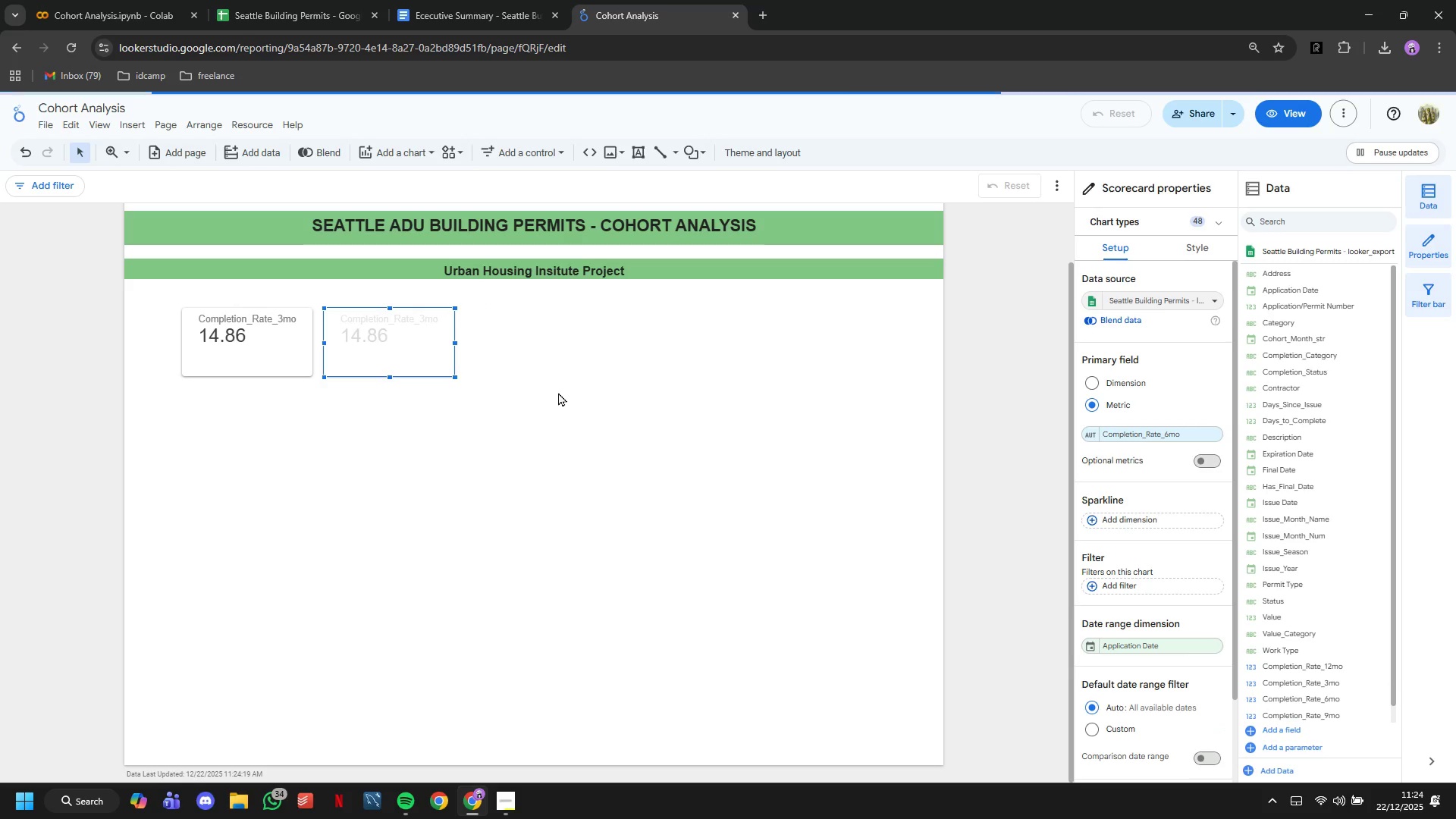 
key(Control+C)
 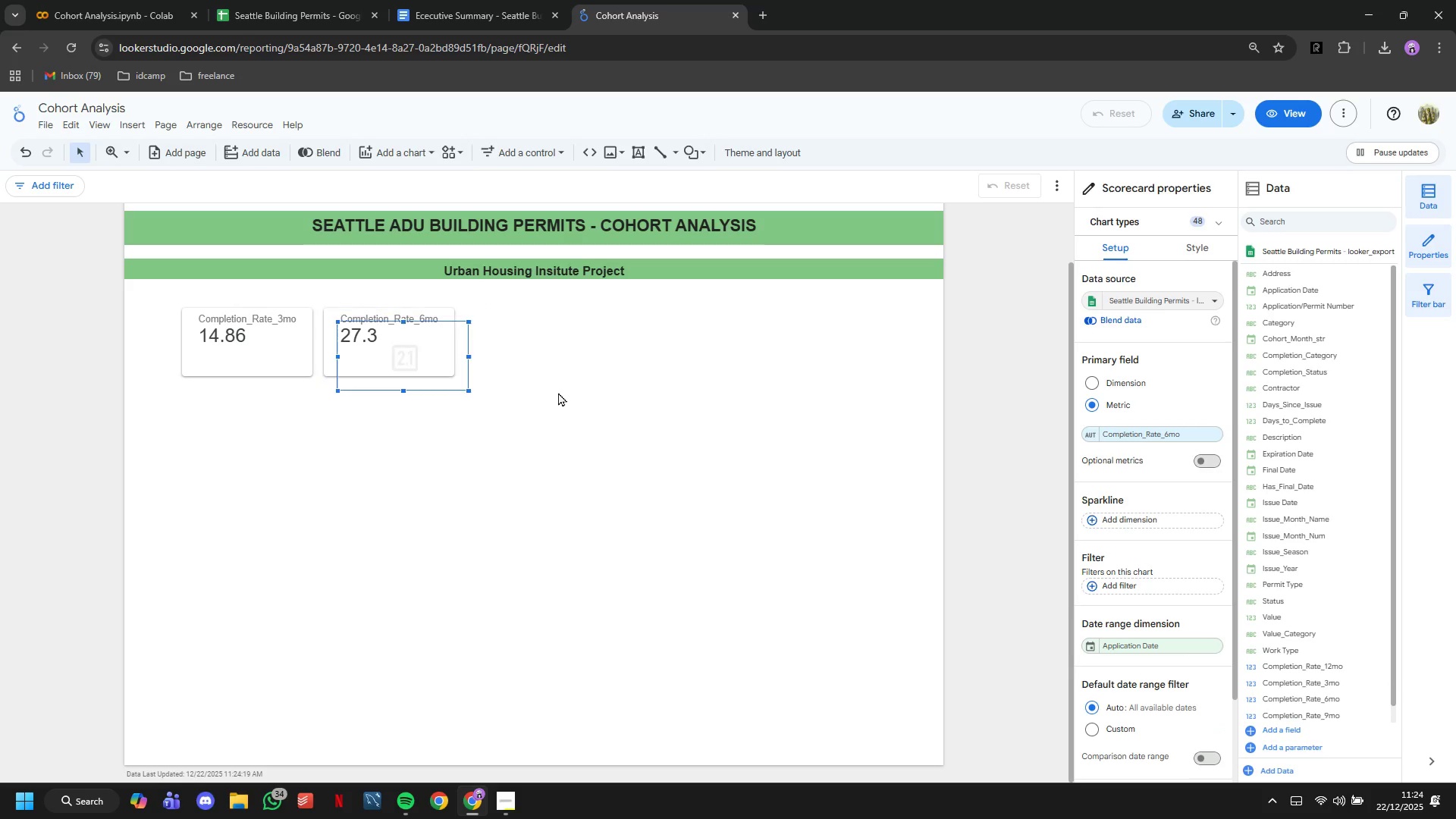 
key(Control+V)
 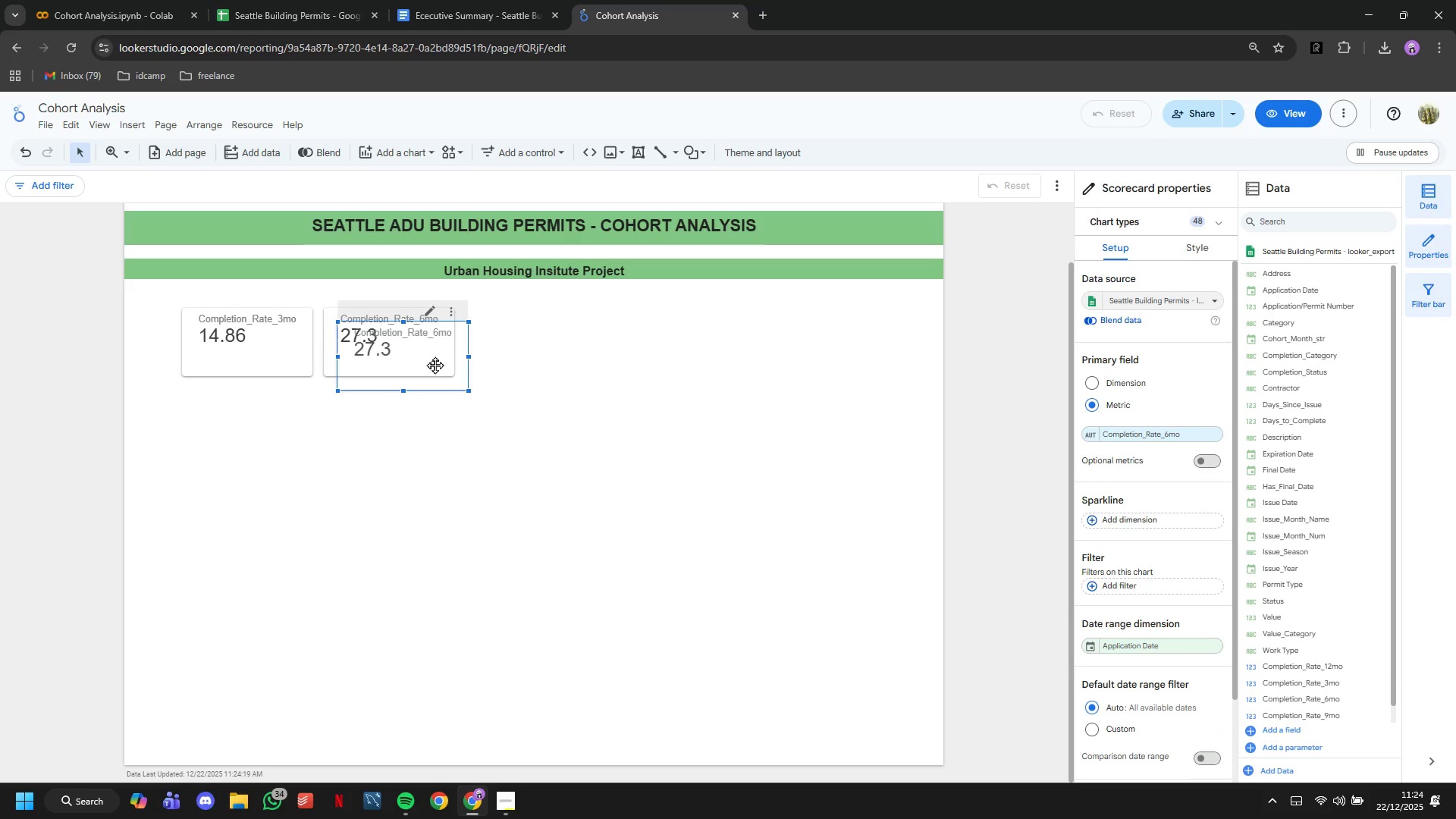 
left_click_drag(start_coordinate=[435, 365], to_coordinate=[566, 351])
 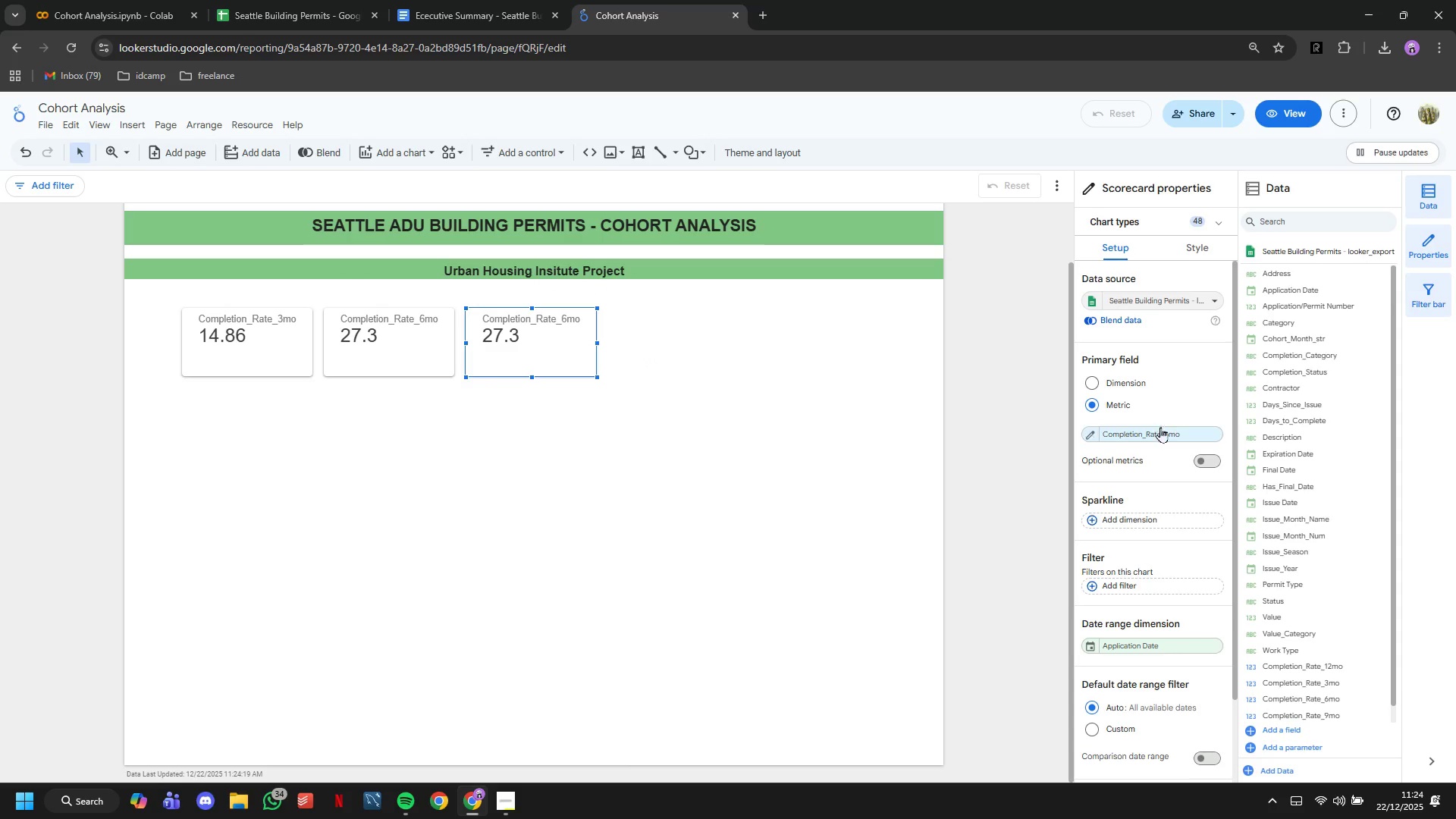 
left_click([1160, 435])
 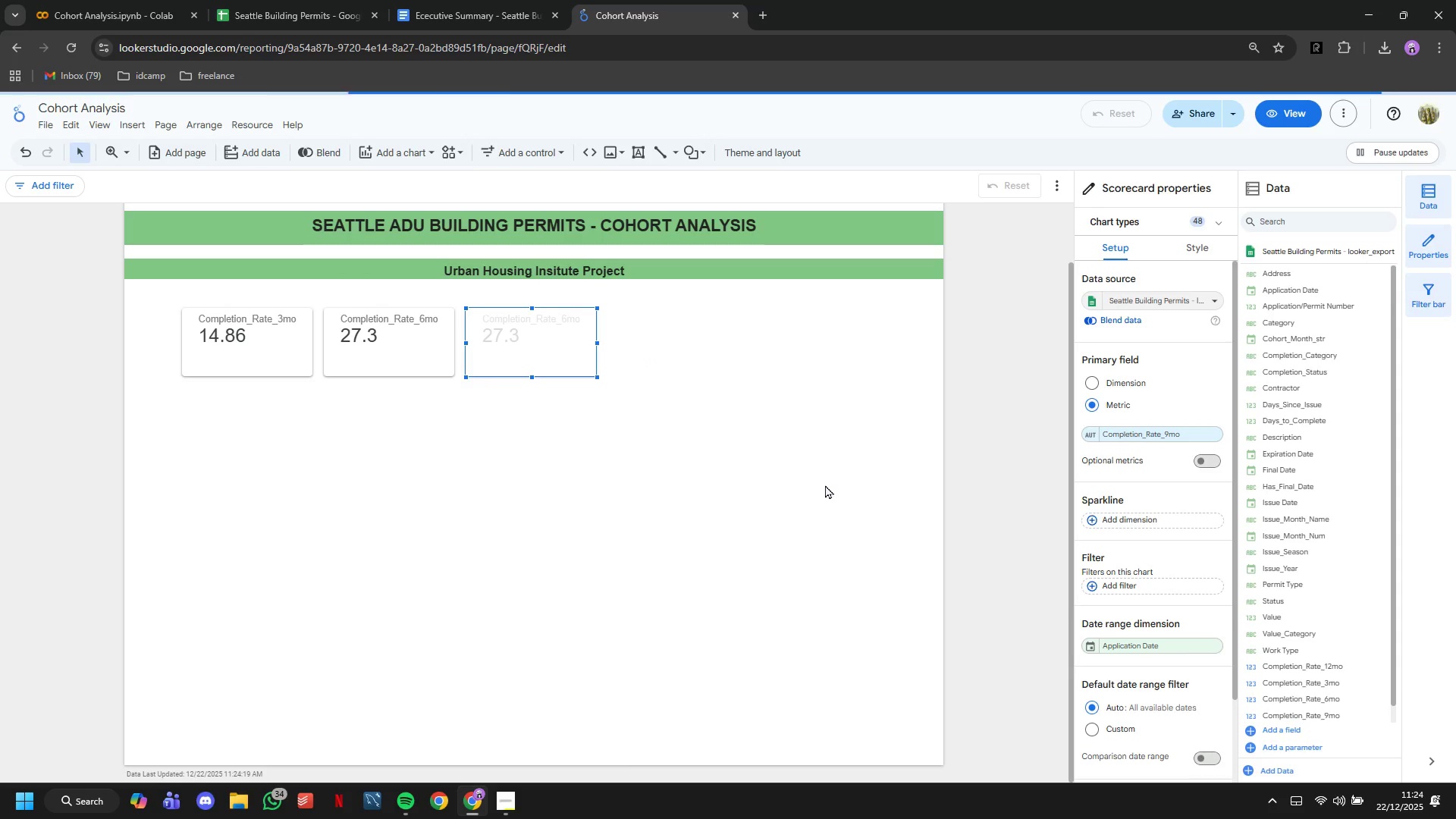 
key(Control+C)
 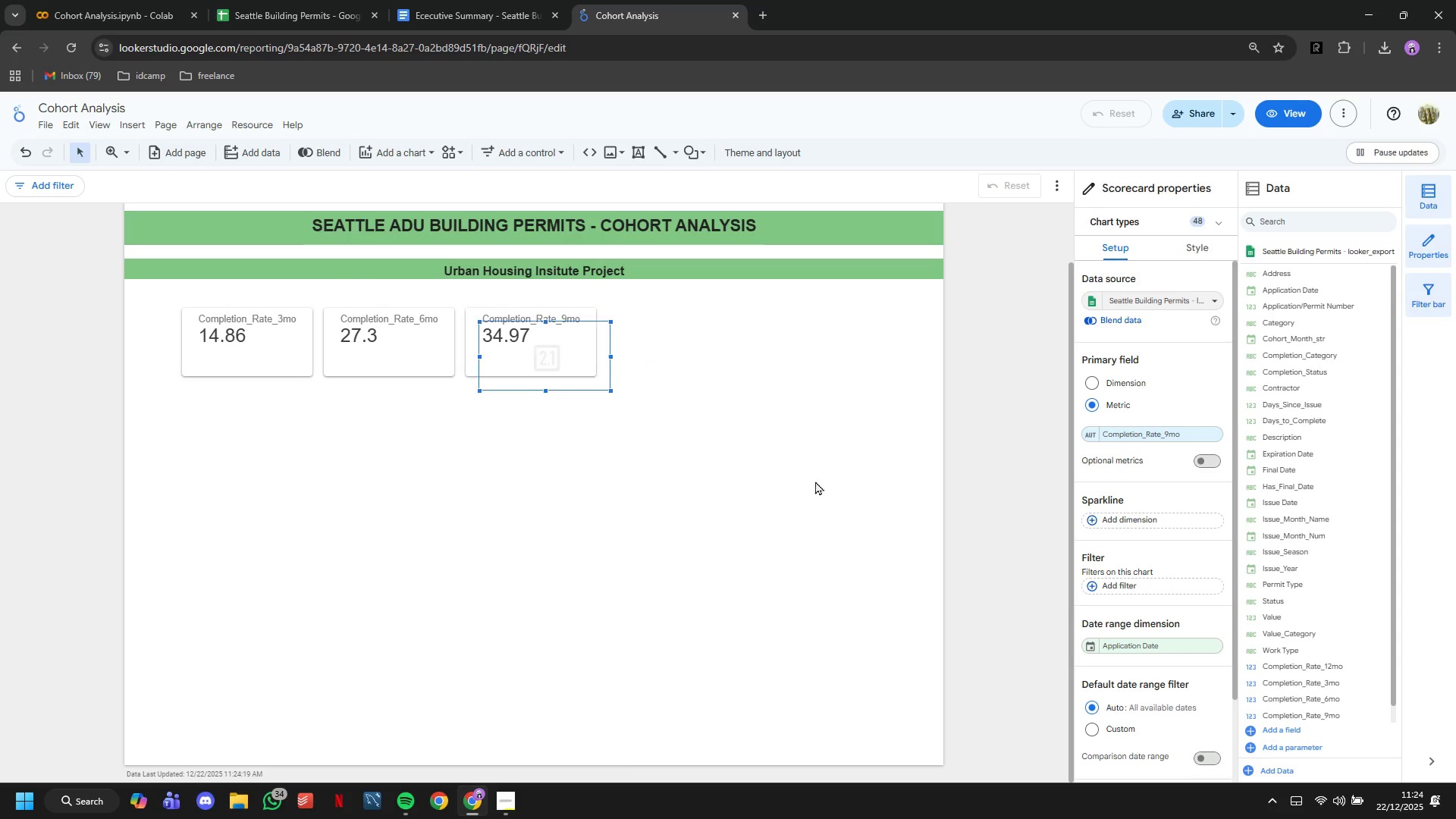 
key(Control+V)
 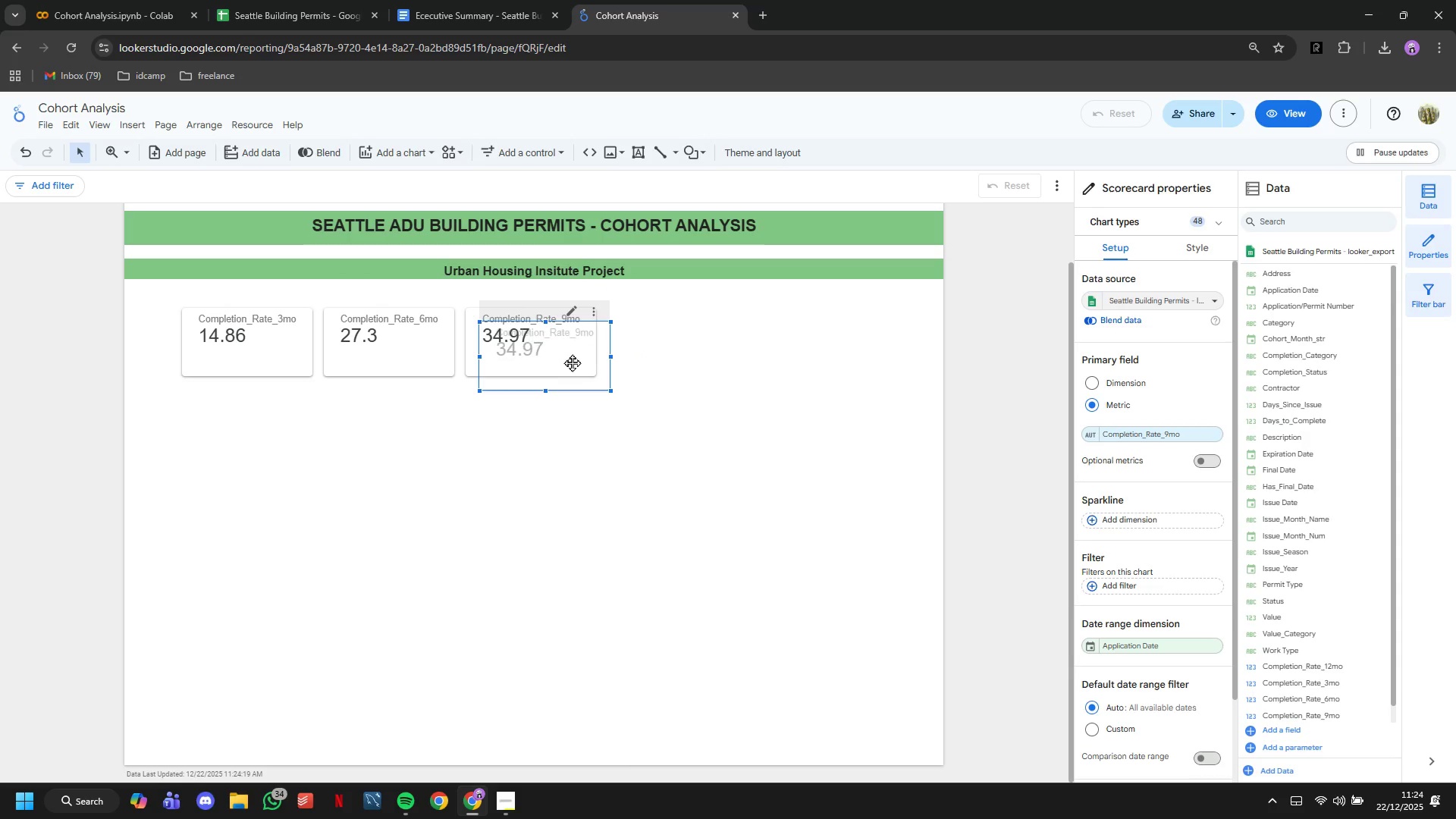 
left_click_drag(start_coordinate=[572, 362], to_coordinate=[701, 353])
 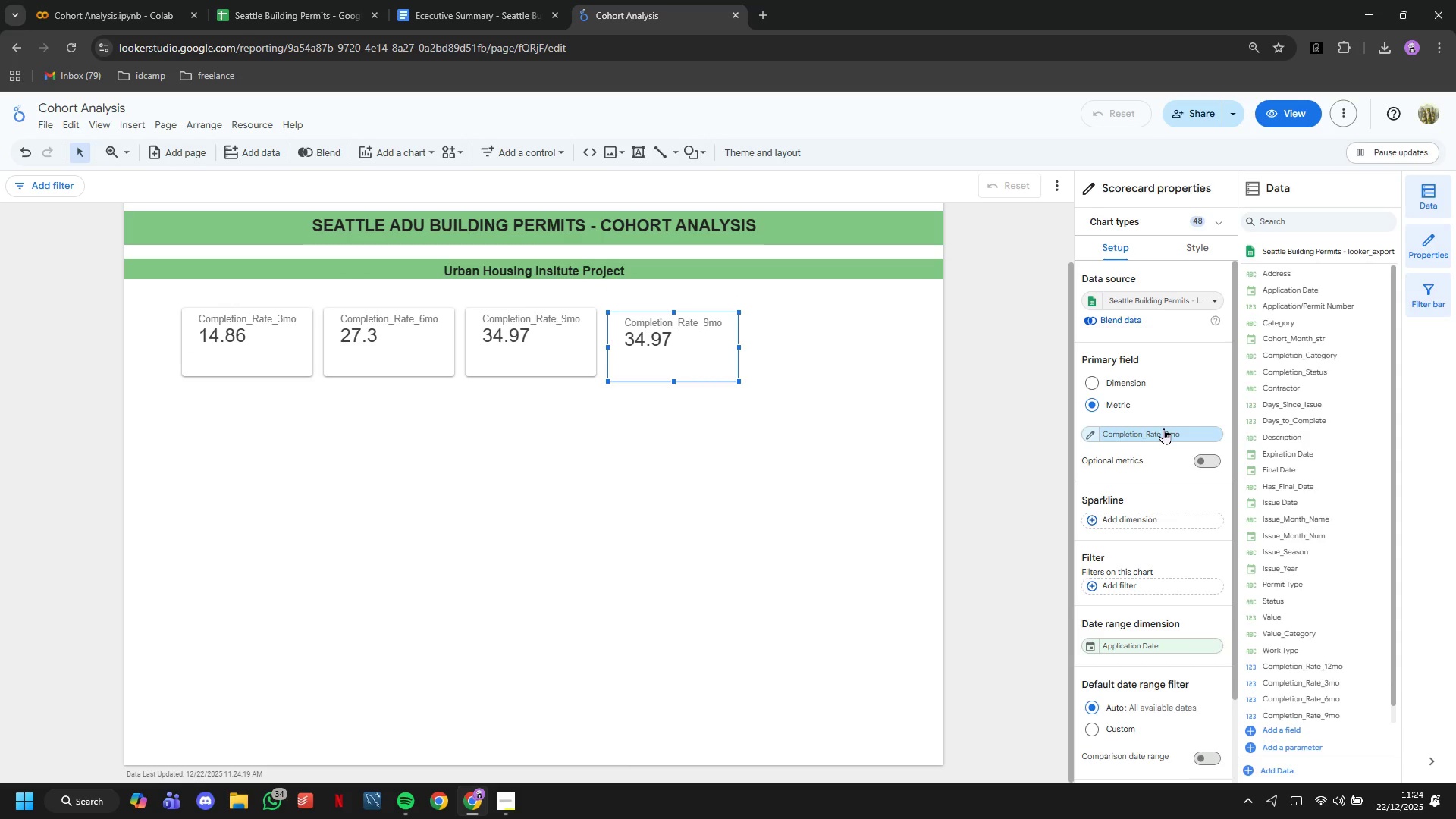 
left_click([1163, 428])
 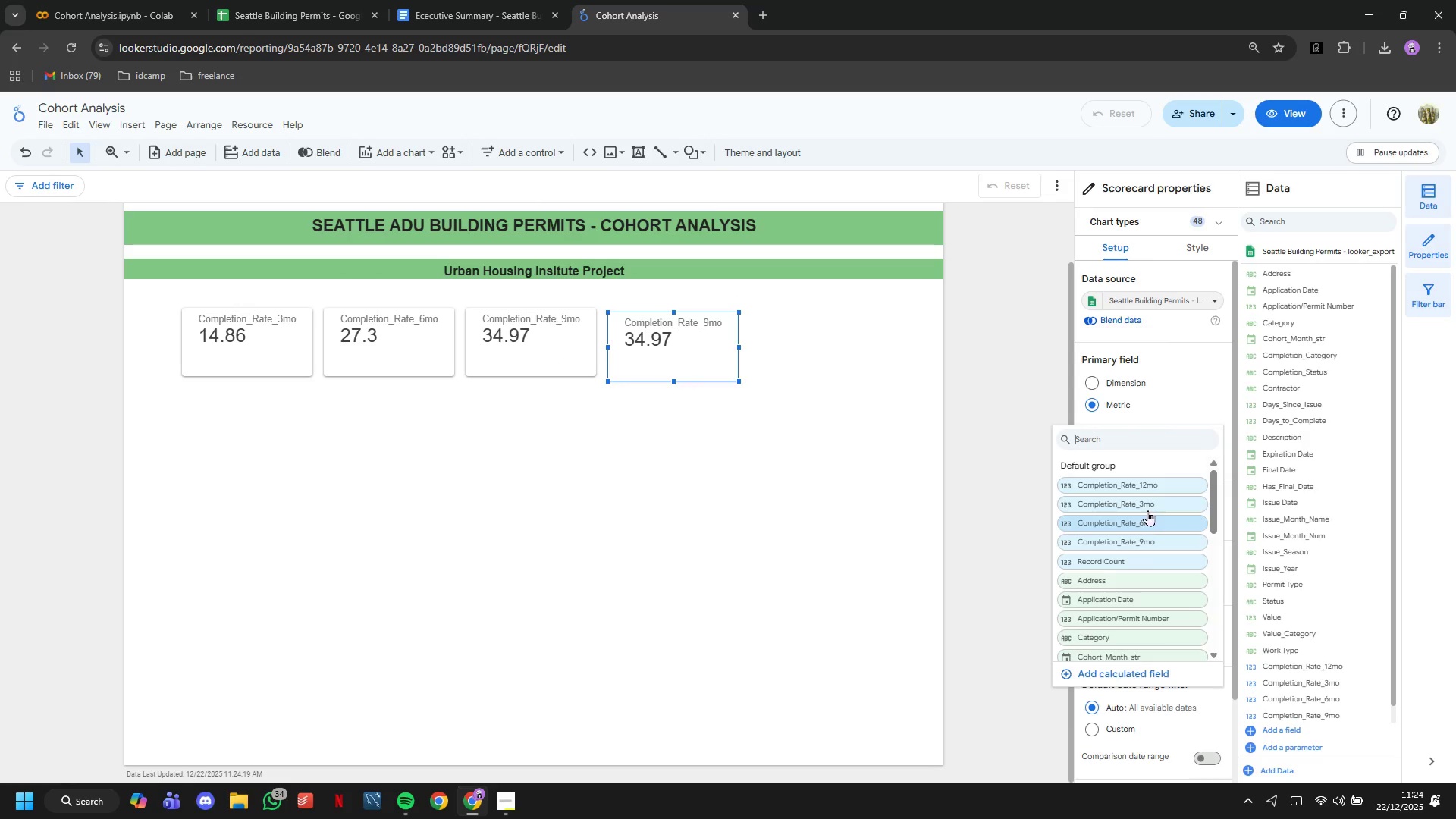 
left_click([1141, 489])
 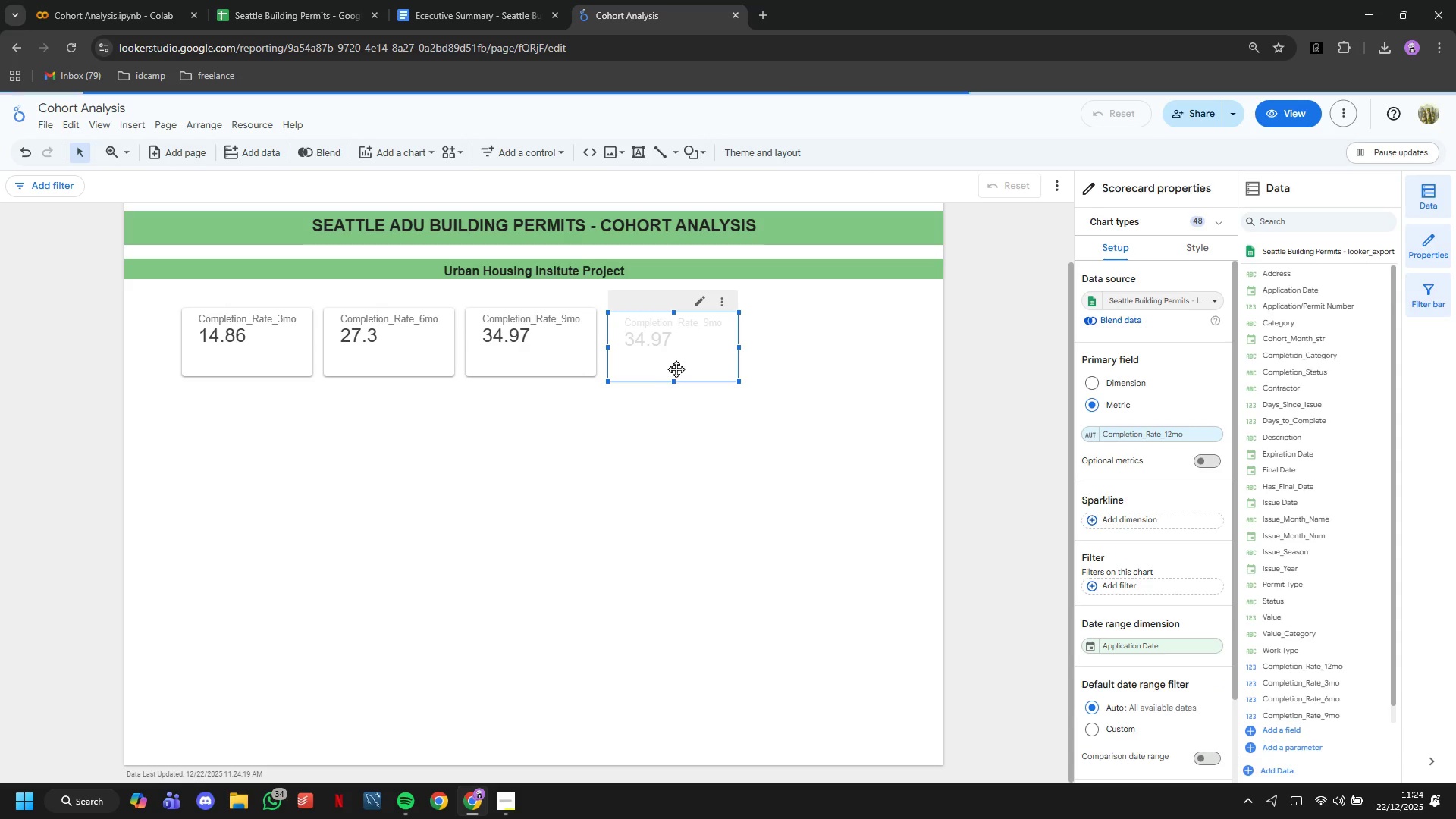 
left_click_drag(start_coordinate=[677, 352], to_coordinate=[678, 345])
 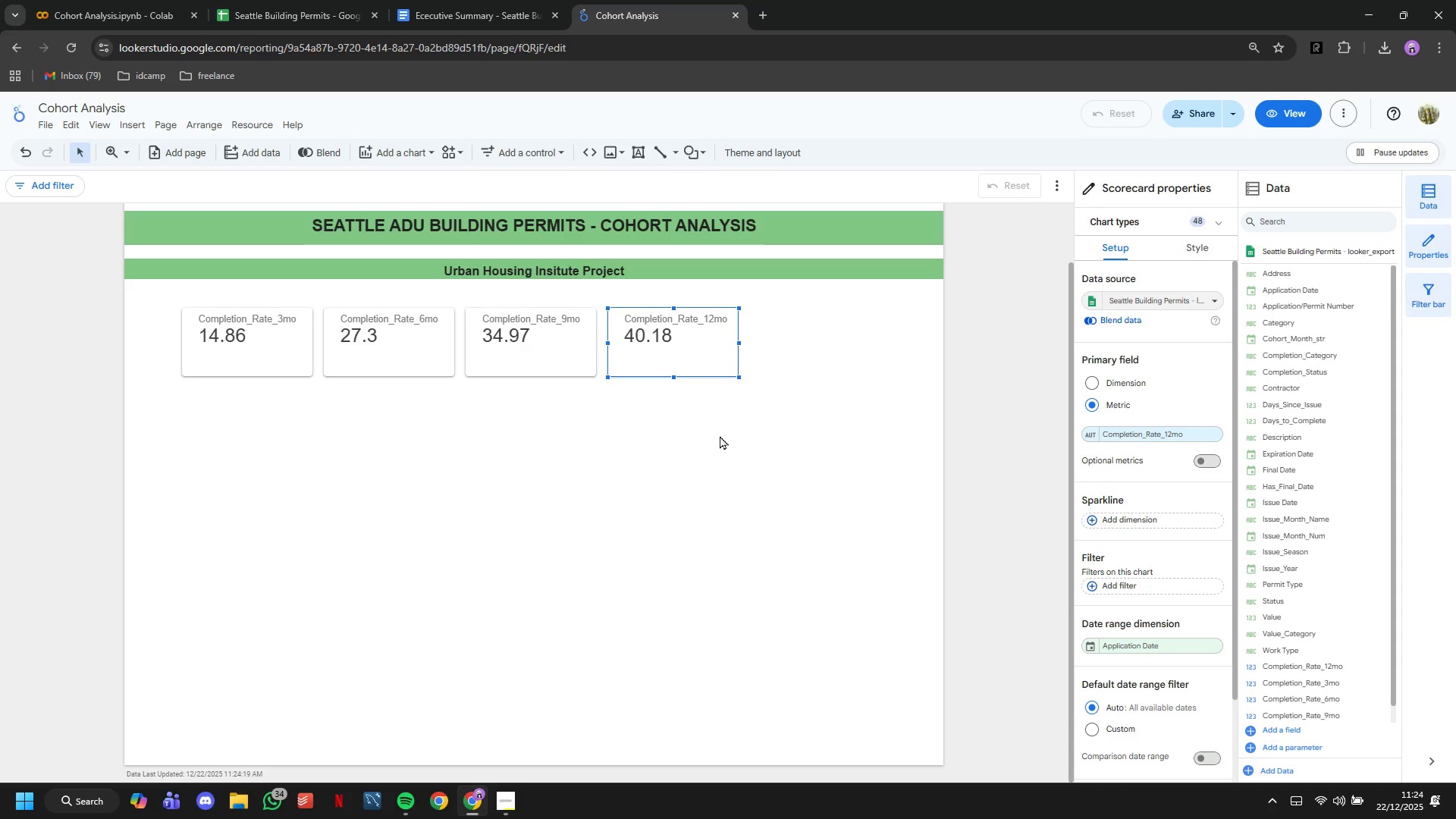 
left_click([720, 435])
 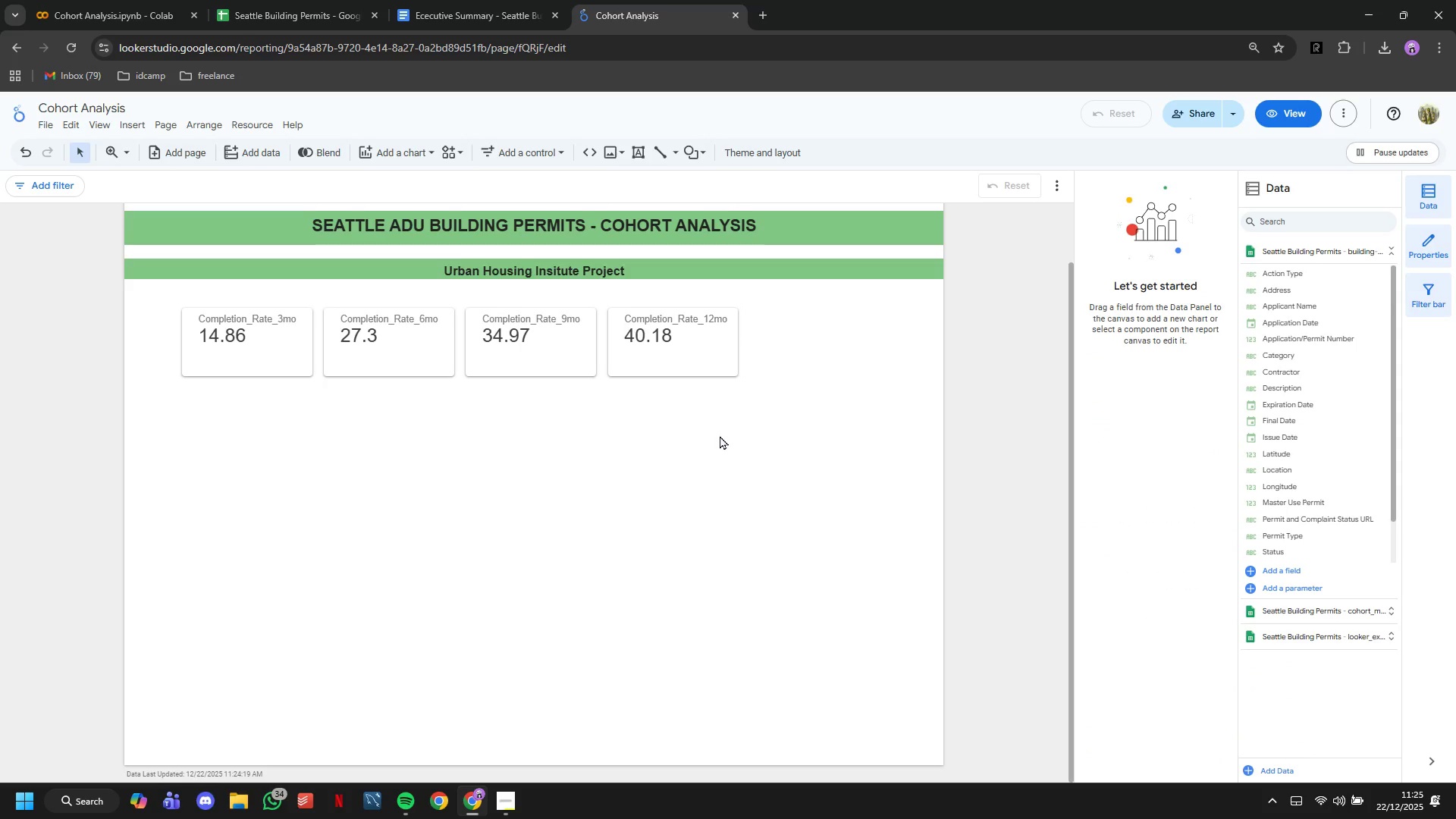 
scroll: coordinate [720, 435], scroll_direction: down, amount: 6.0
 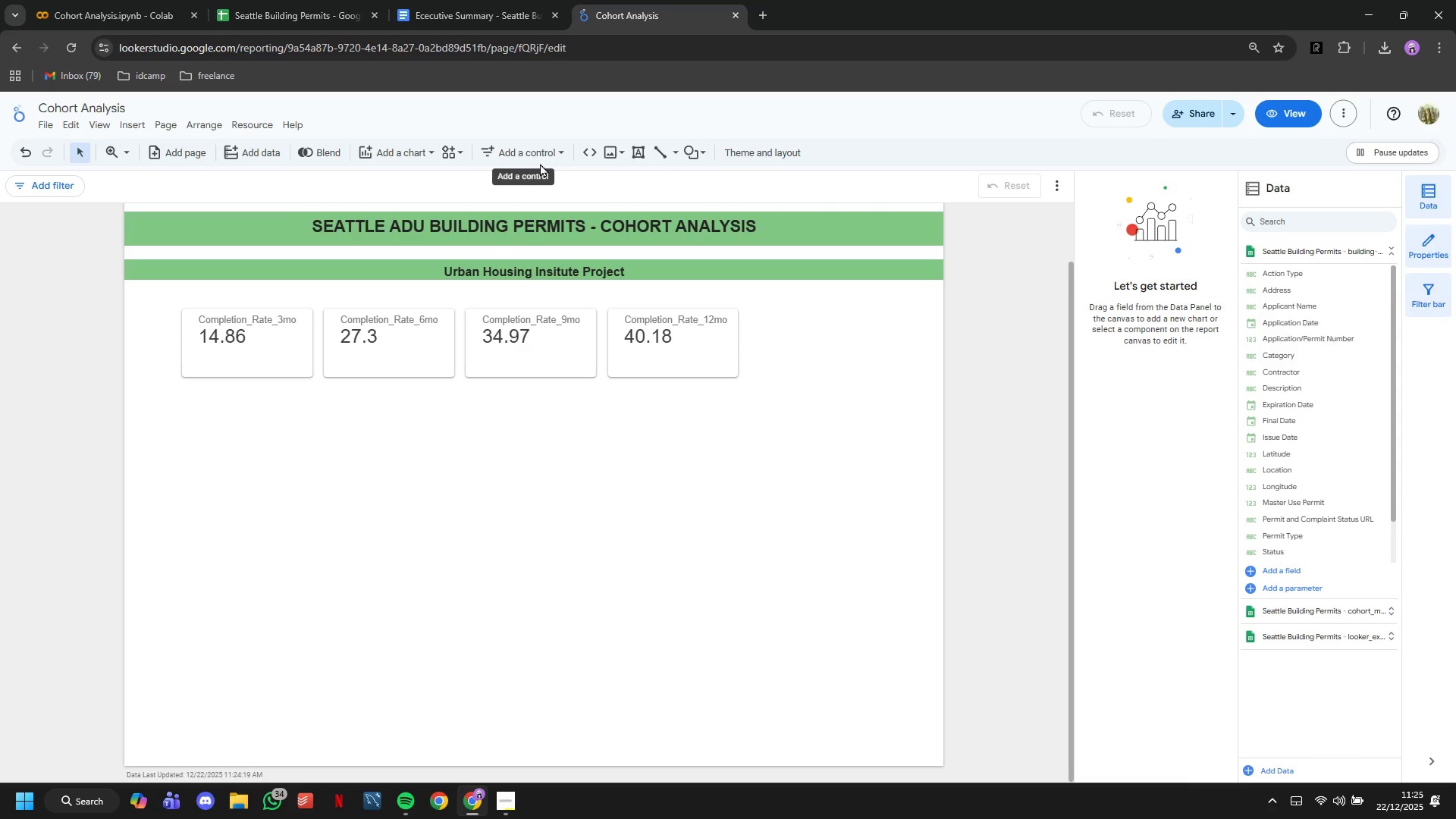 
double_click([539, 156])
 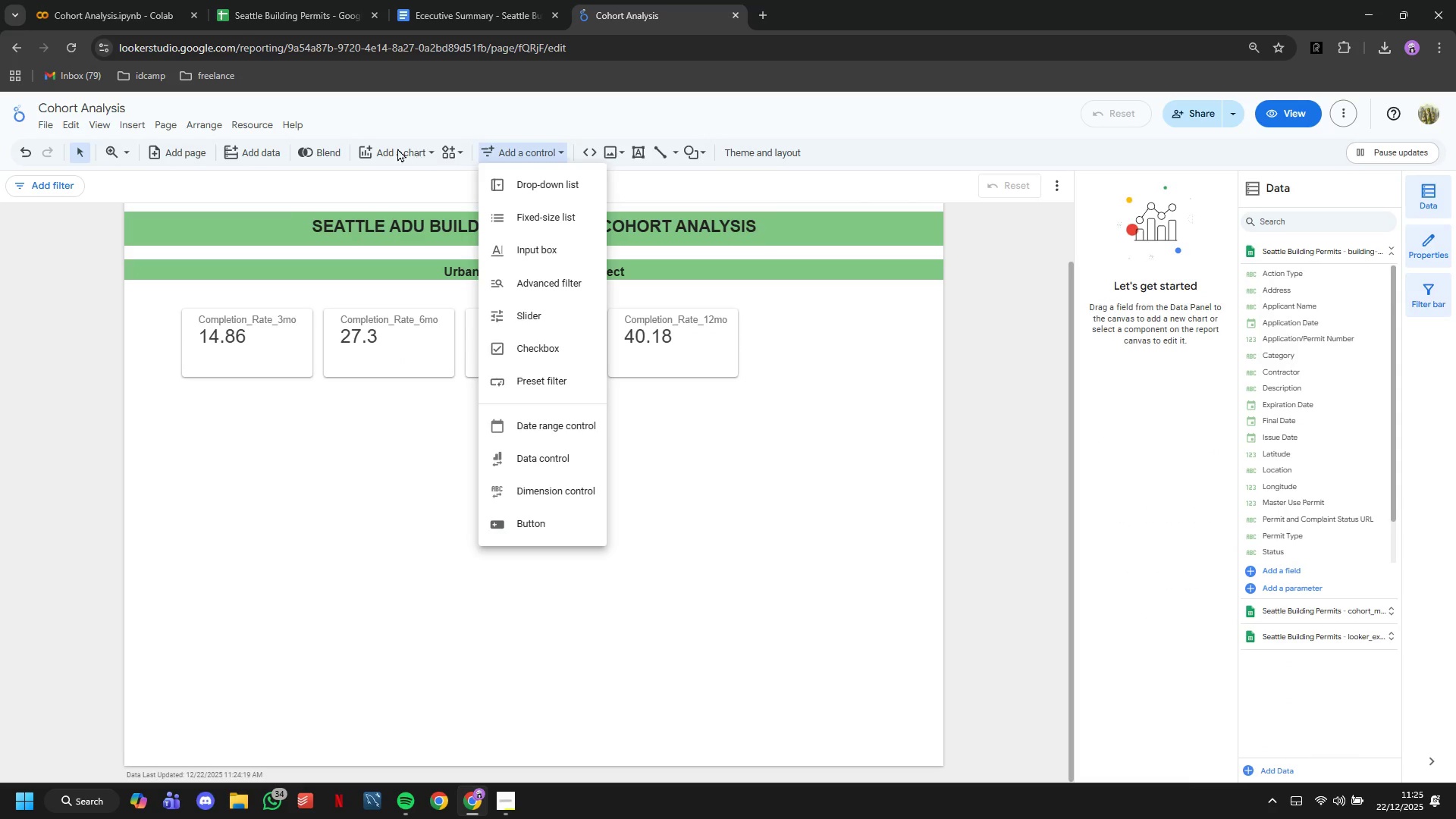 
double_click([397, 148])
 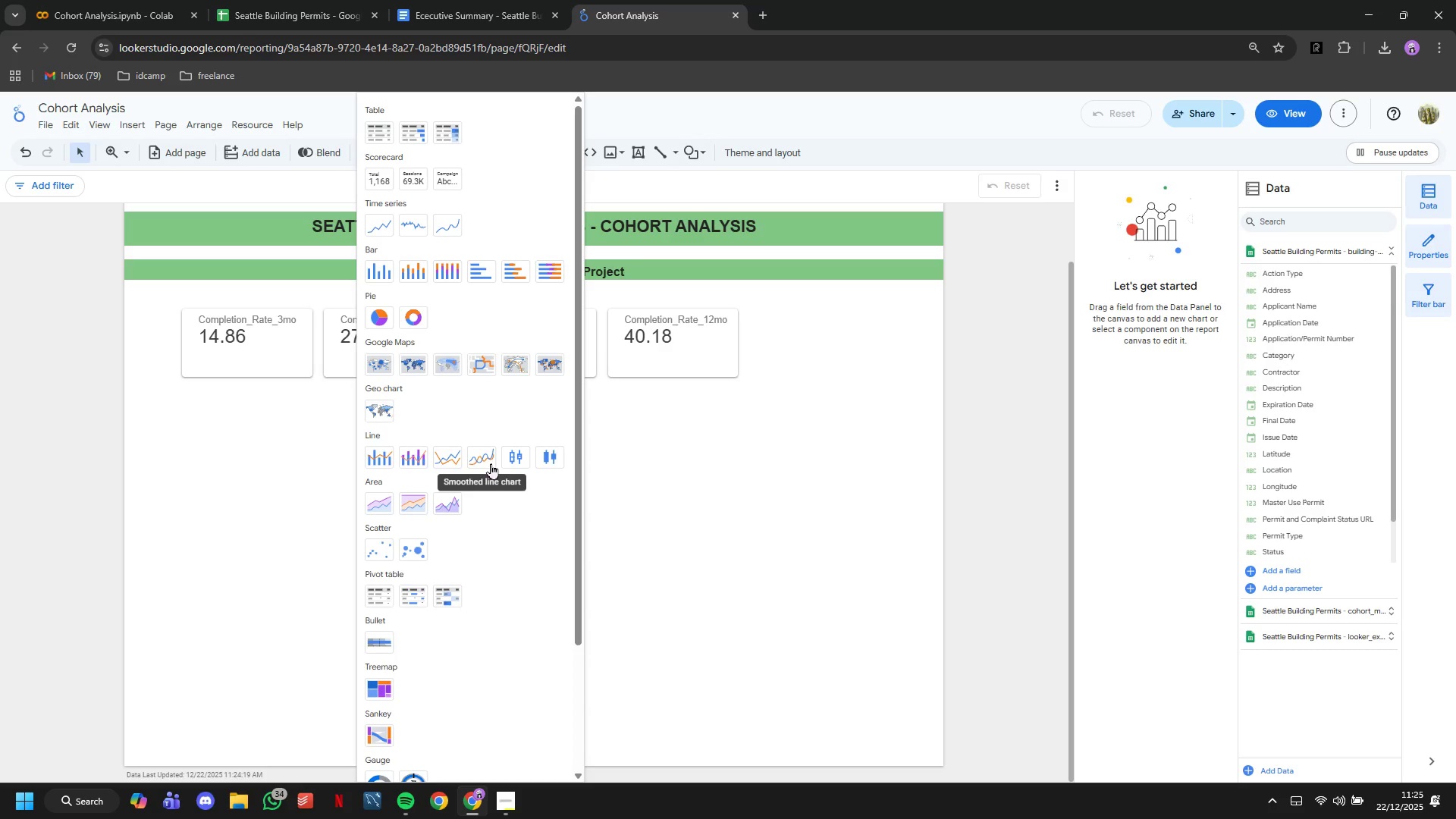 
left_click([241, 420])
 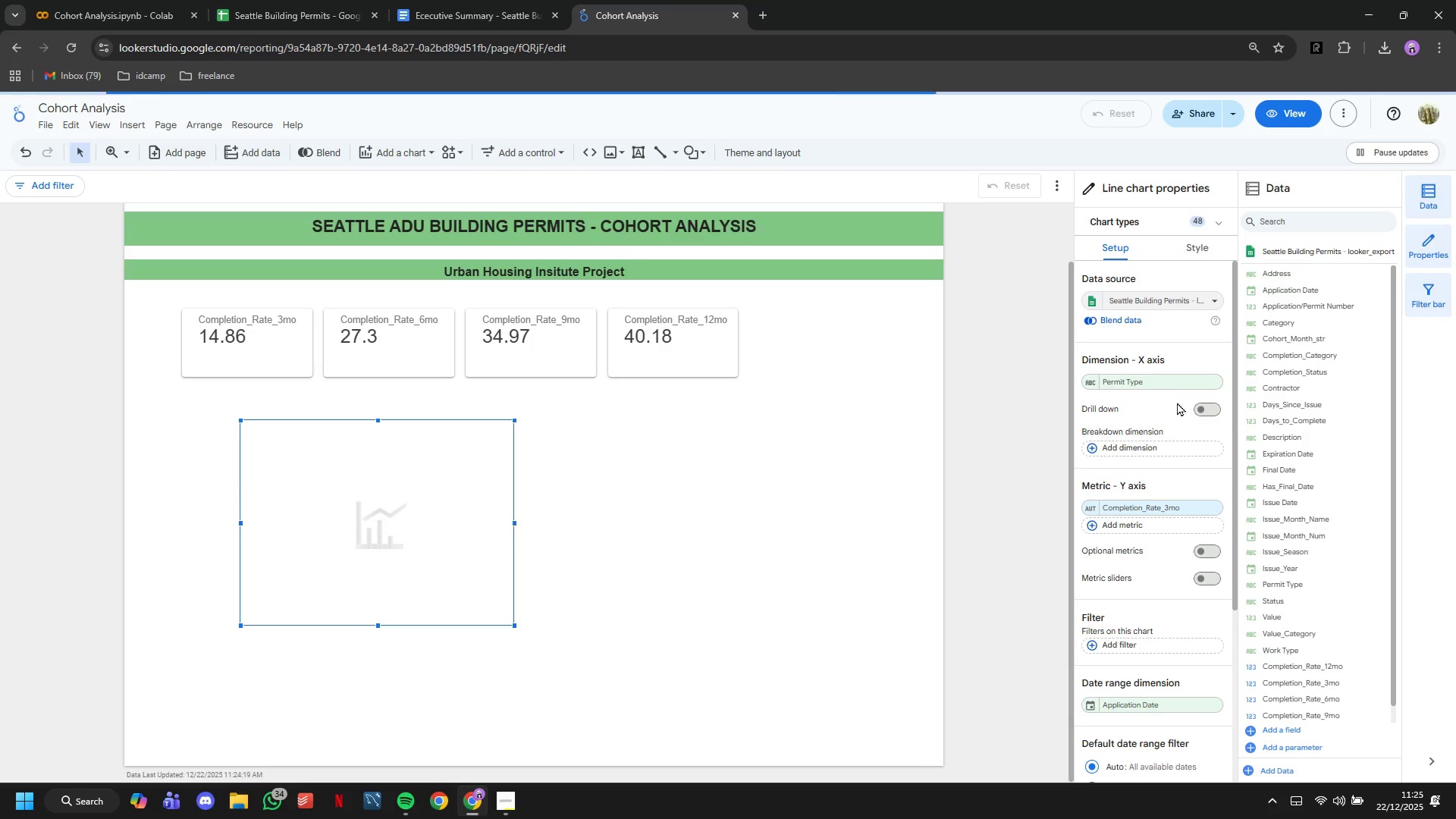 
left_click([1169, 374])
 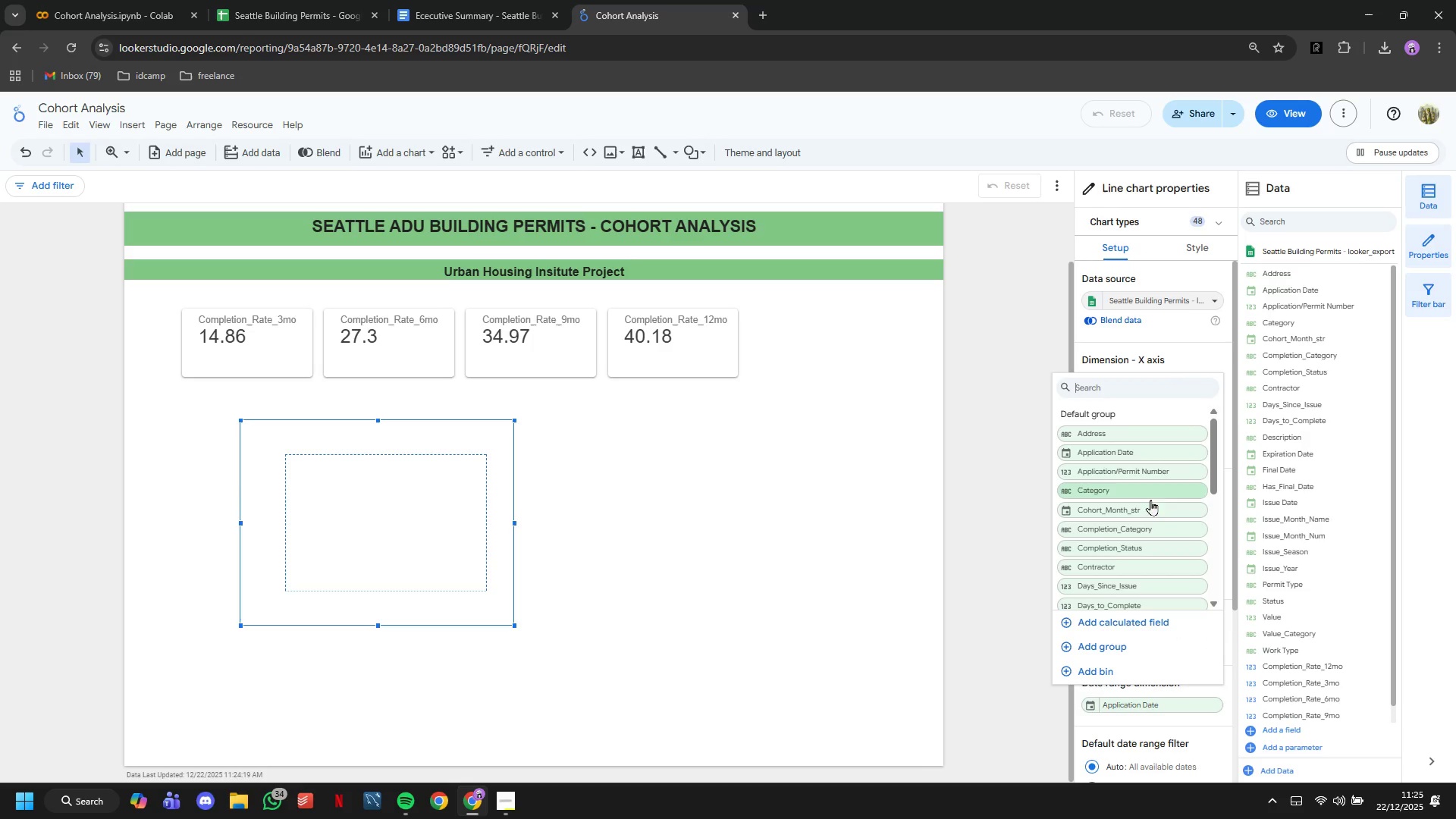 
left_click([1153, 508])
 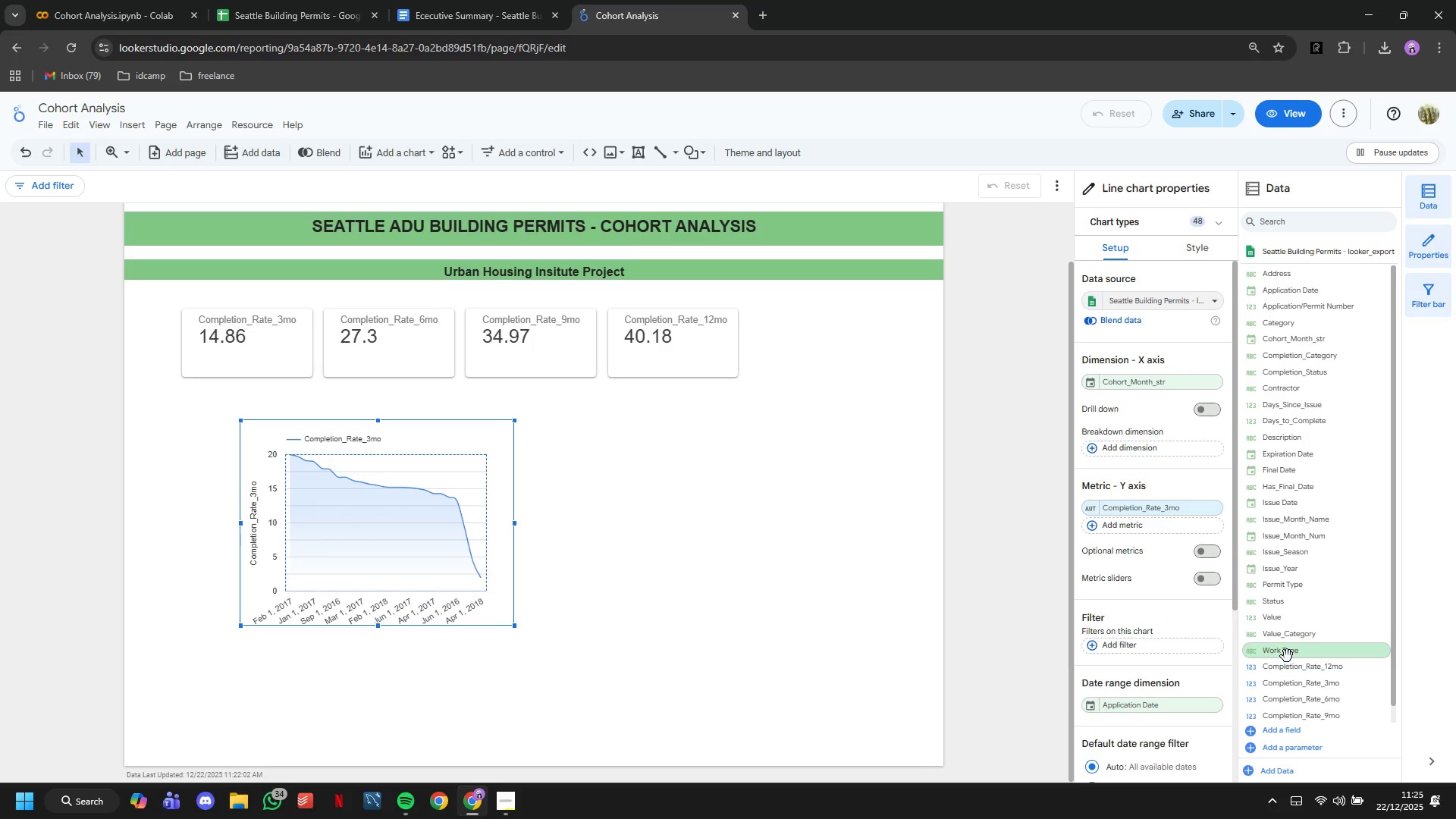 
wait(5.84)
 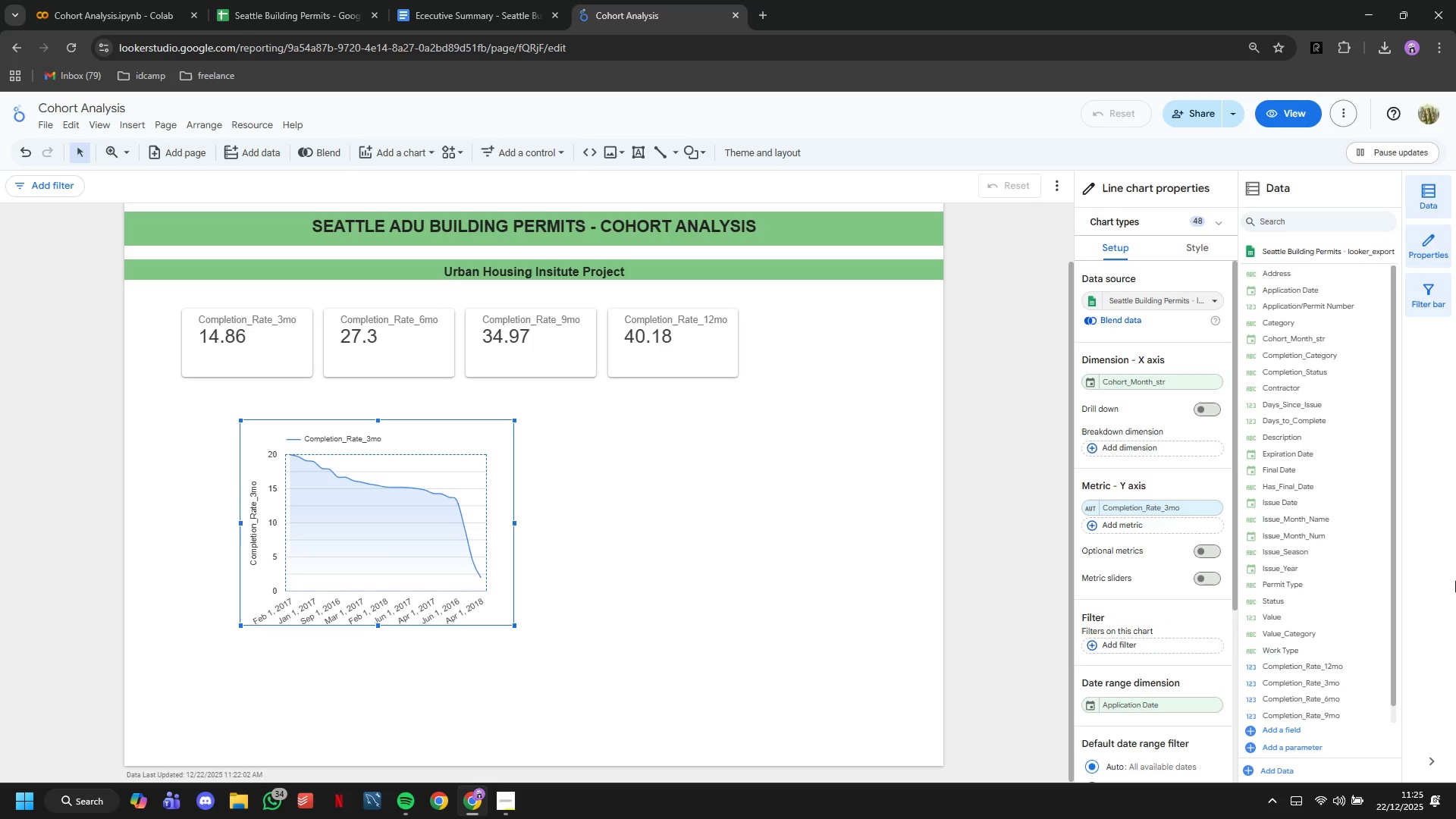 
left_click([1160, 522])
 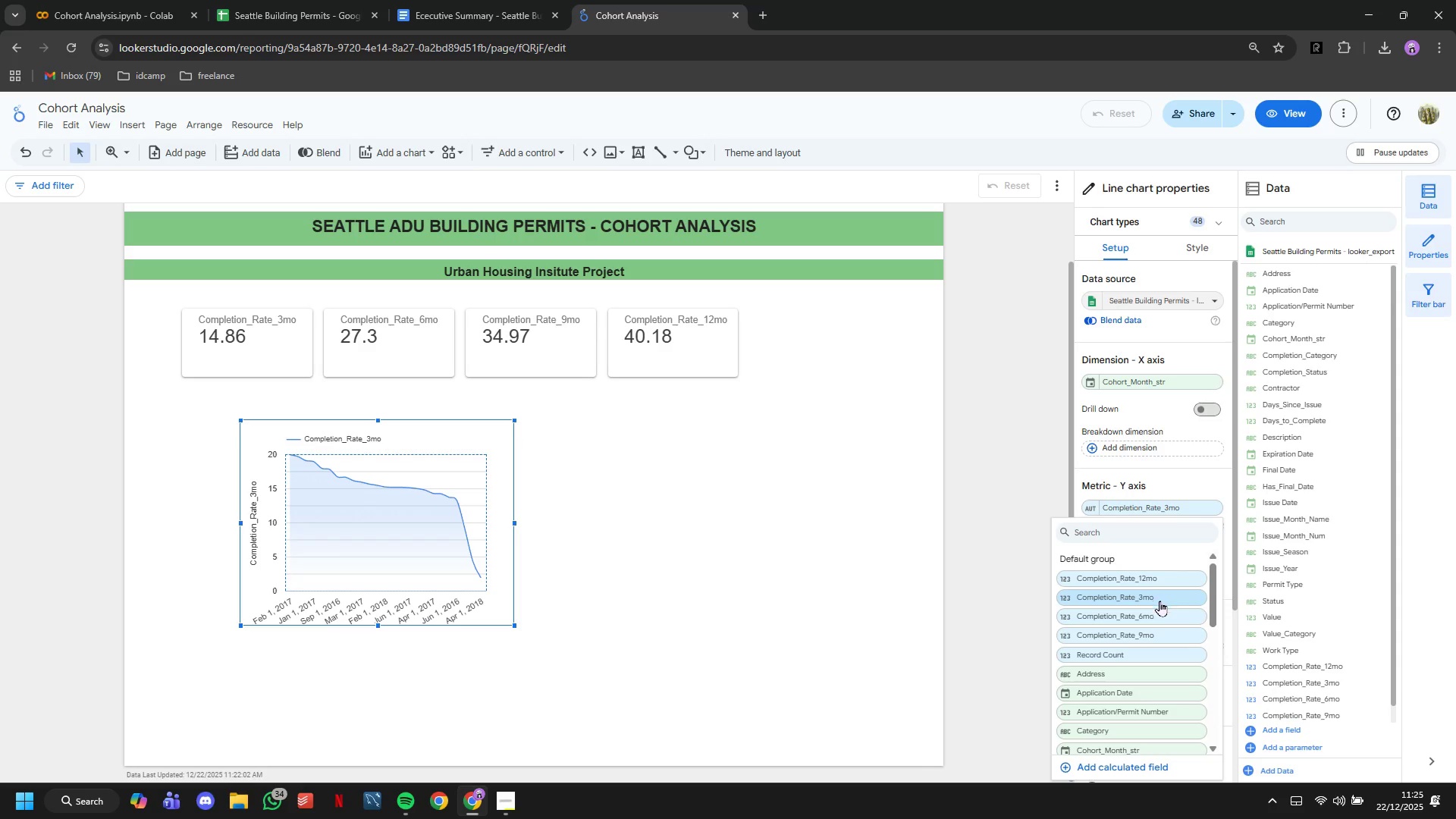 
left_click([1156, 613])
 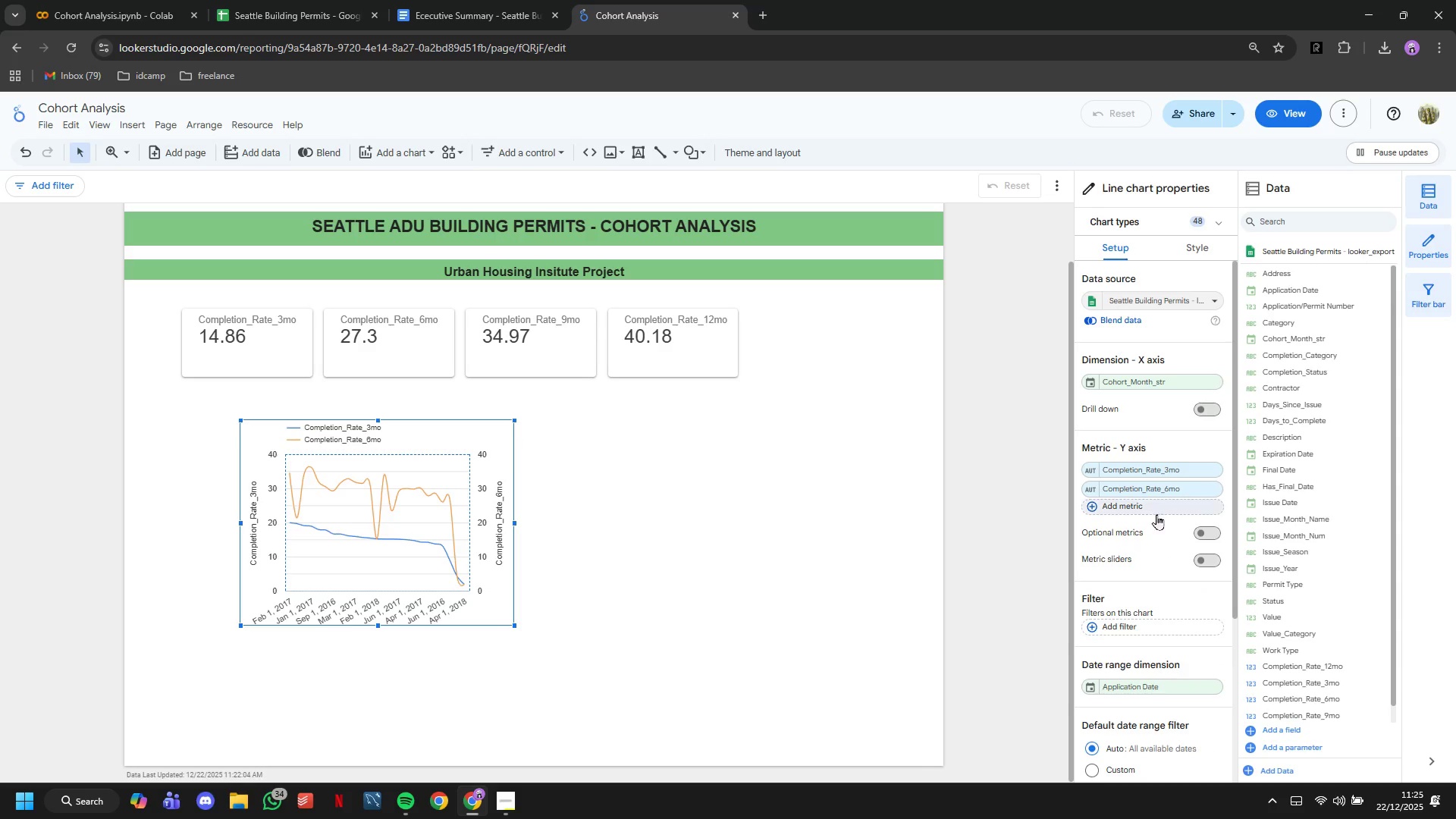 
left_click([1155, 506])
 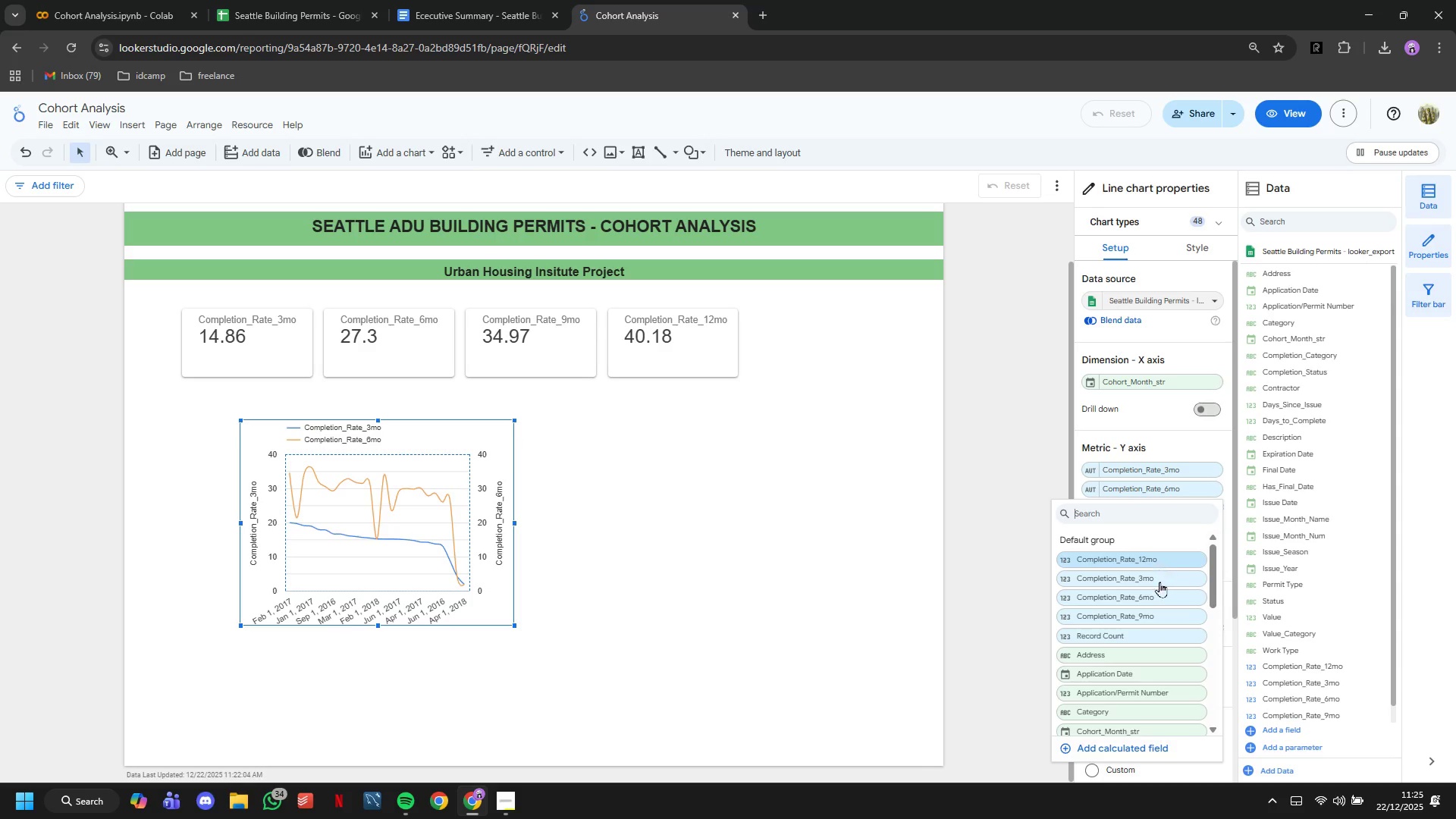 
left_click([1162, 609])
 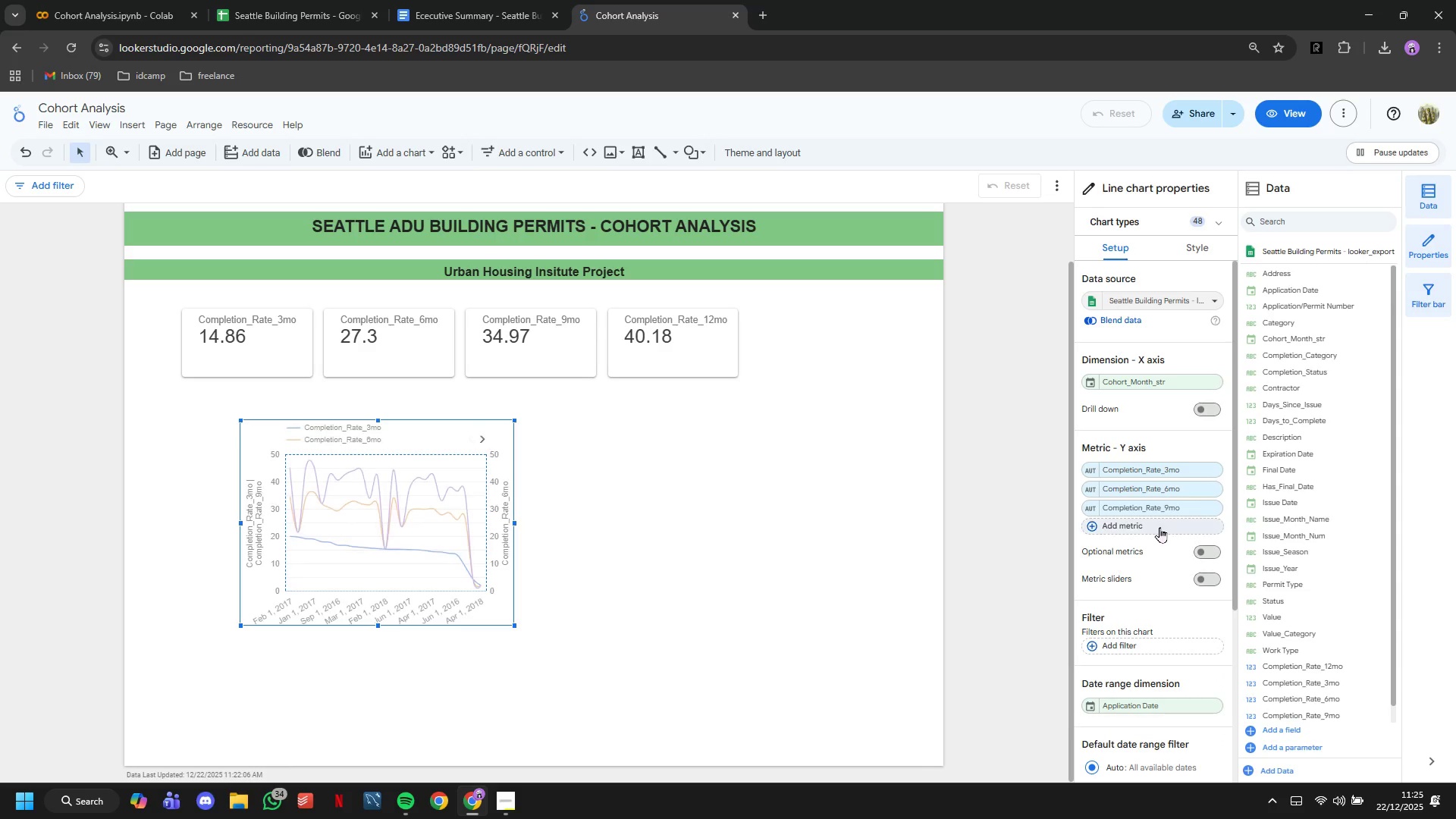 
left_click([1159, 526])
 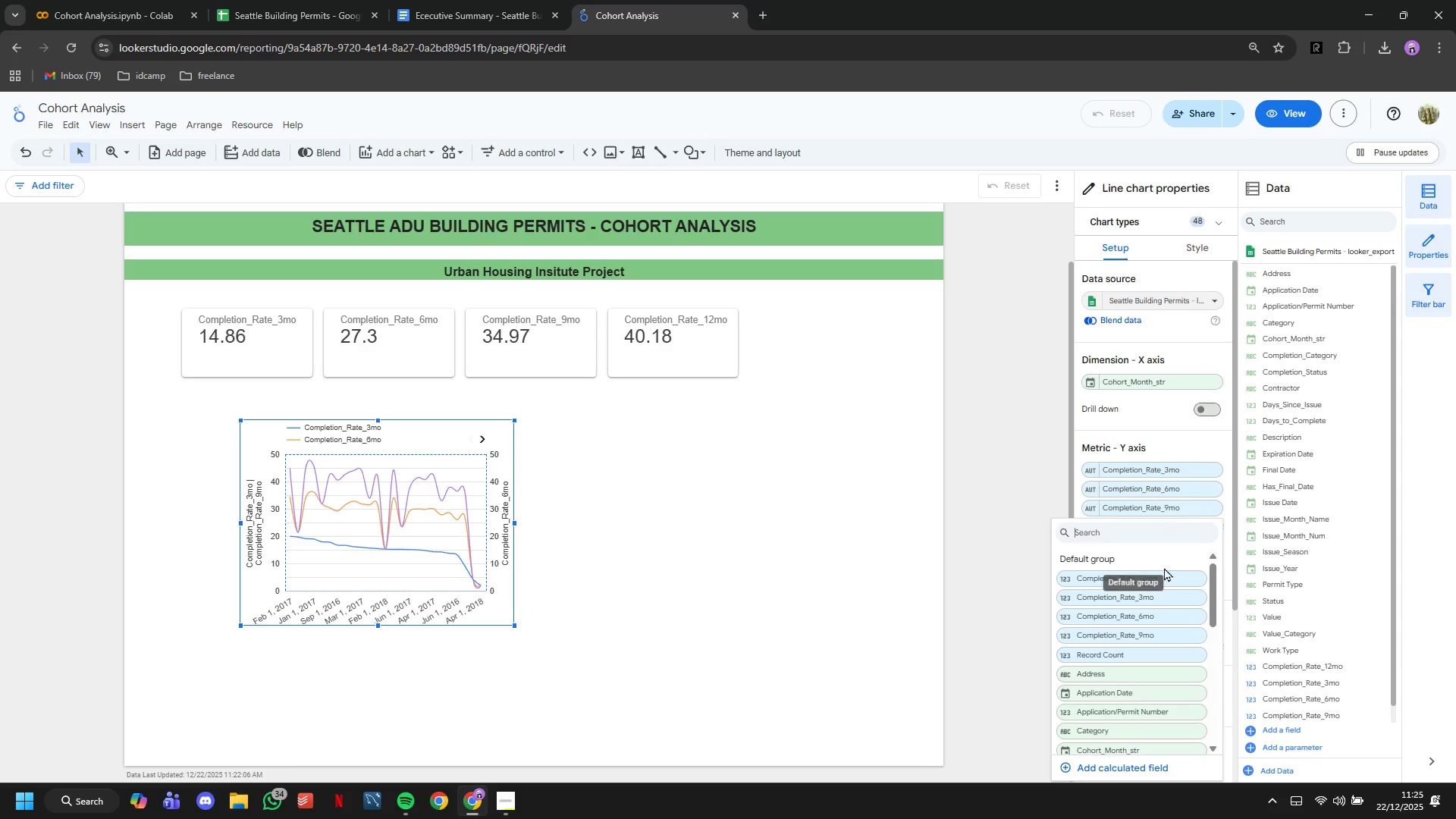 
left_click([1163, 571])
 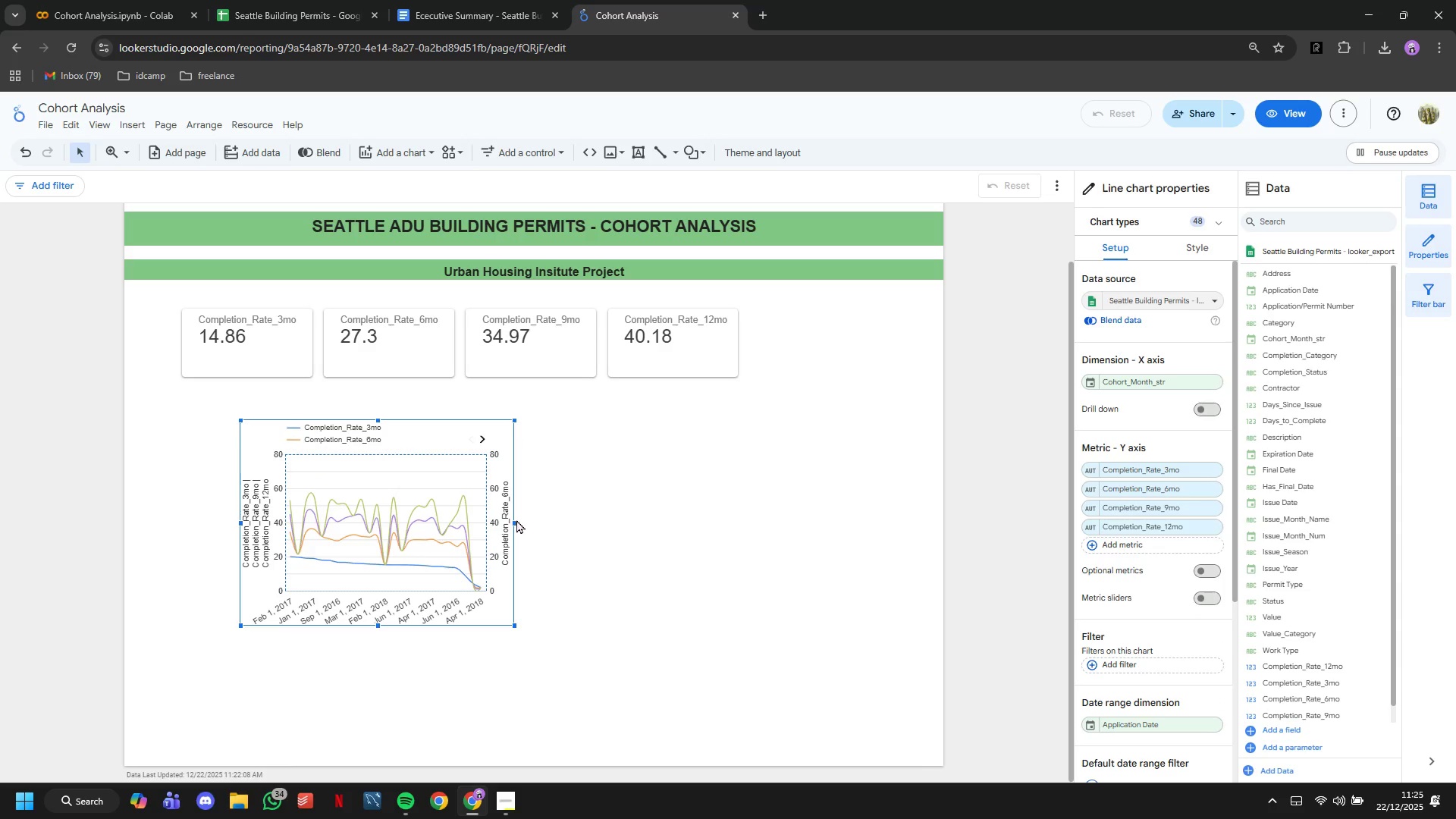 
left_click_drag(start_coordinate=[515, 522], to_coordinate=[935, 548])
 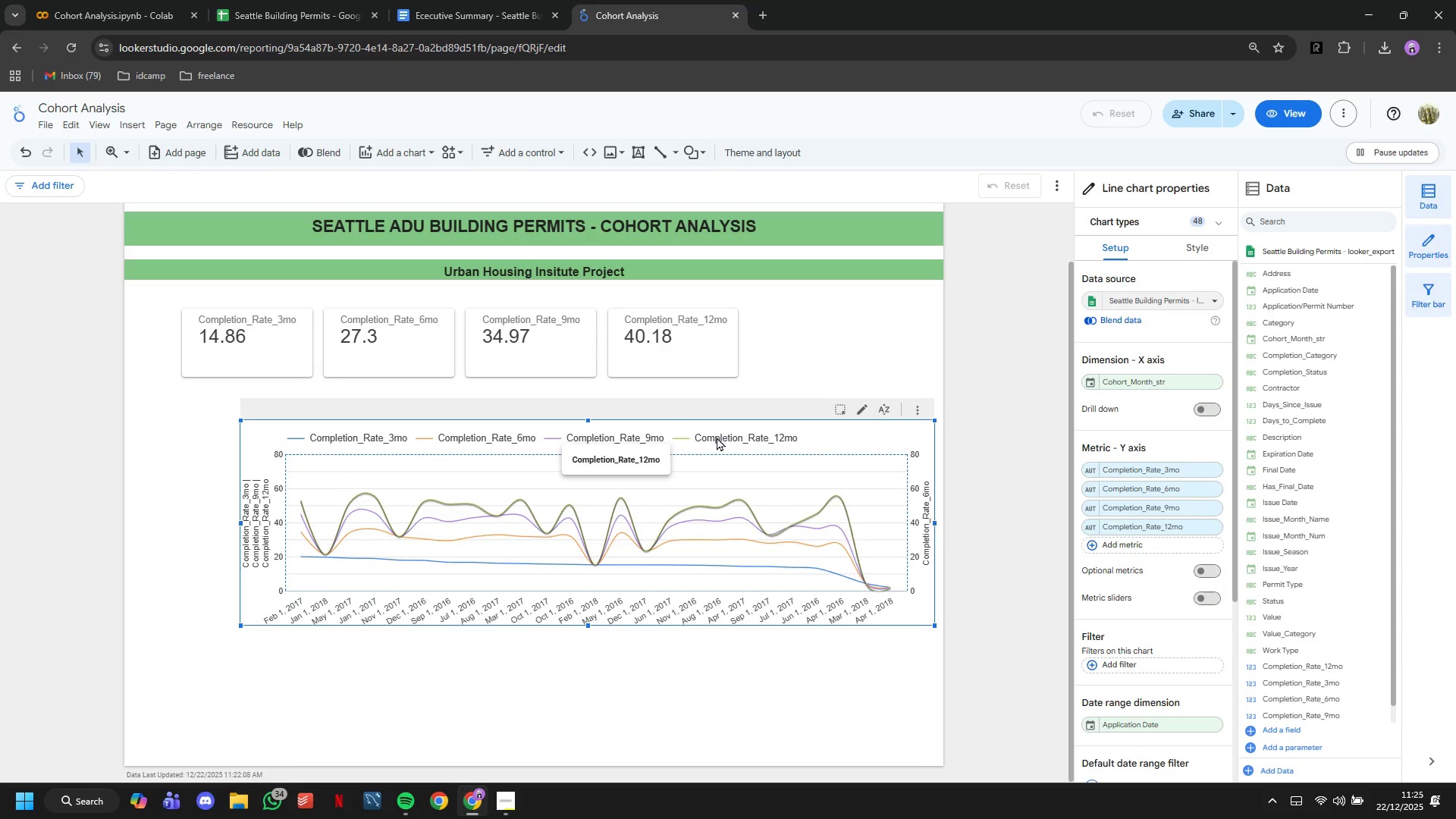 
left_click_drag(start_coordinate=[717, 437], to_coordinate=[649, 422])
 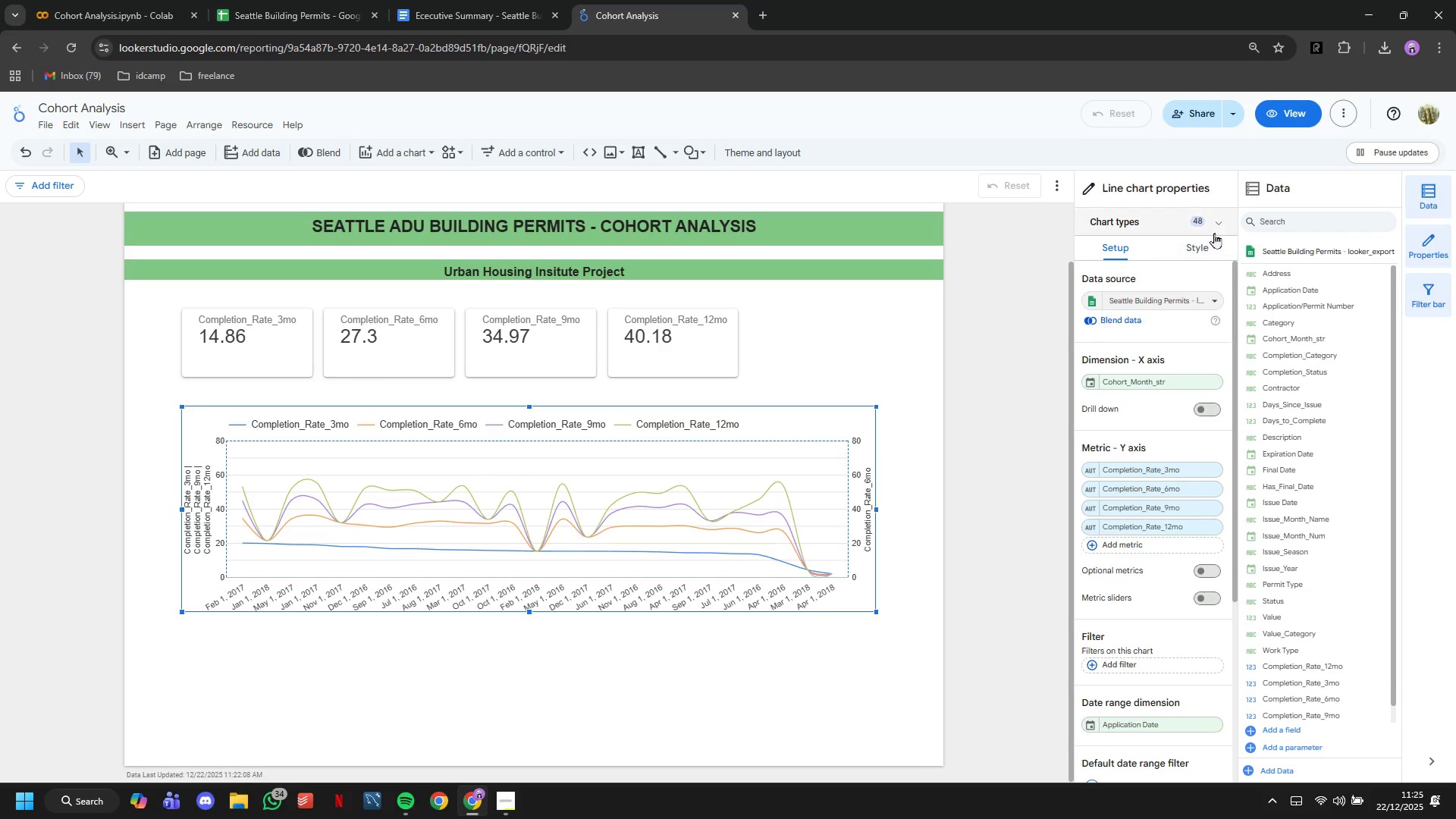 
left_click([1214, 242])
 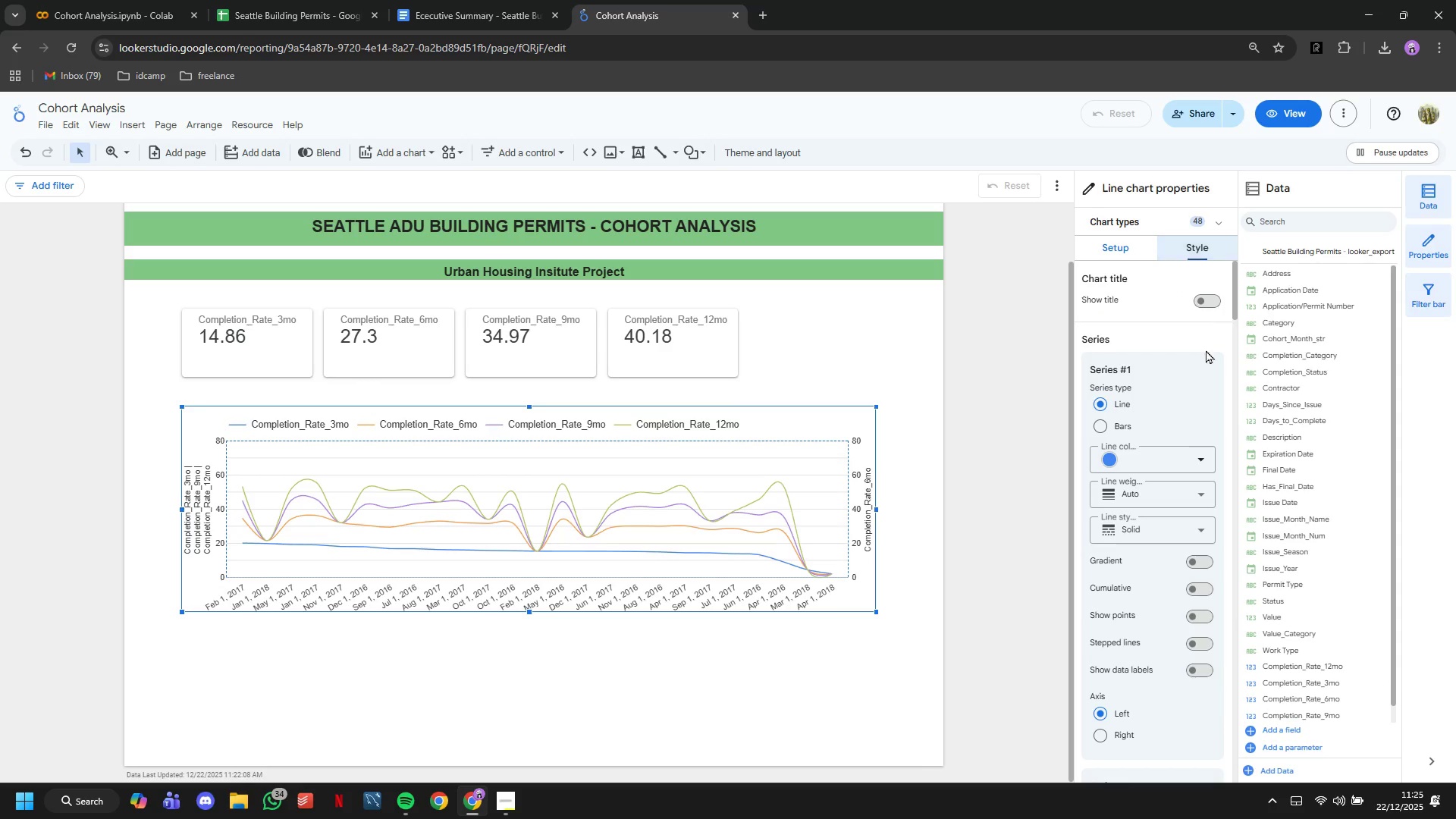 
scroll: coordinate [1198, 406], scroll_direction: down, amount: 54.0
 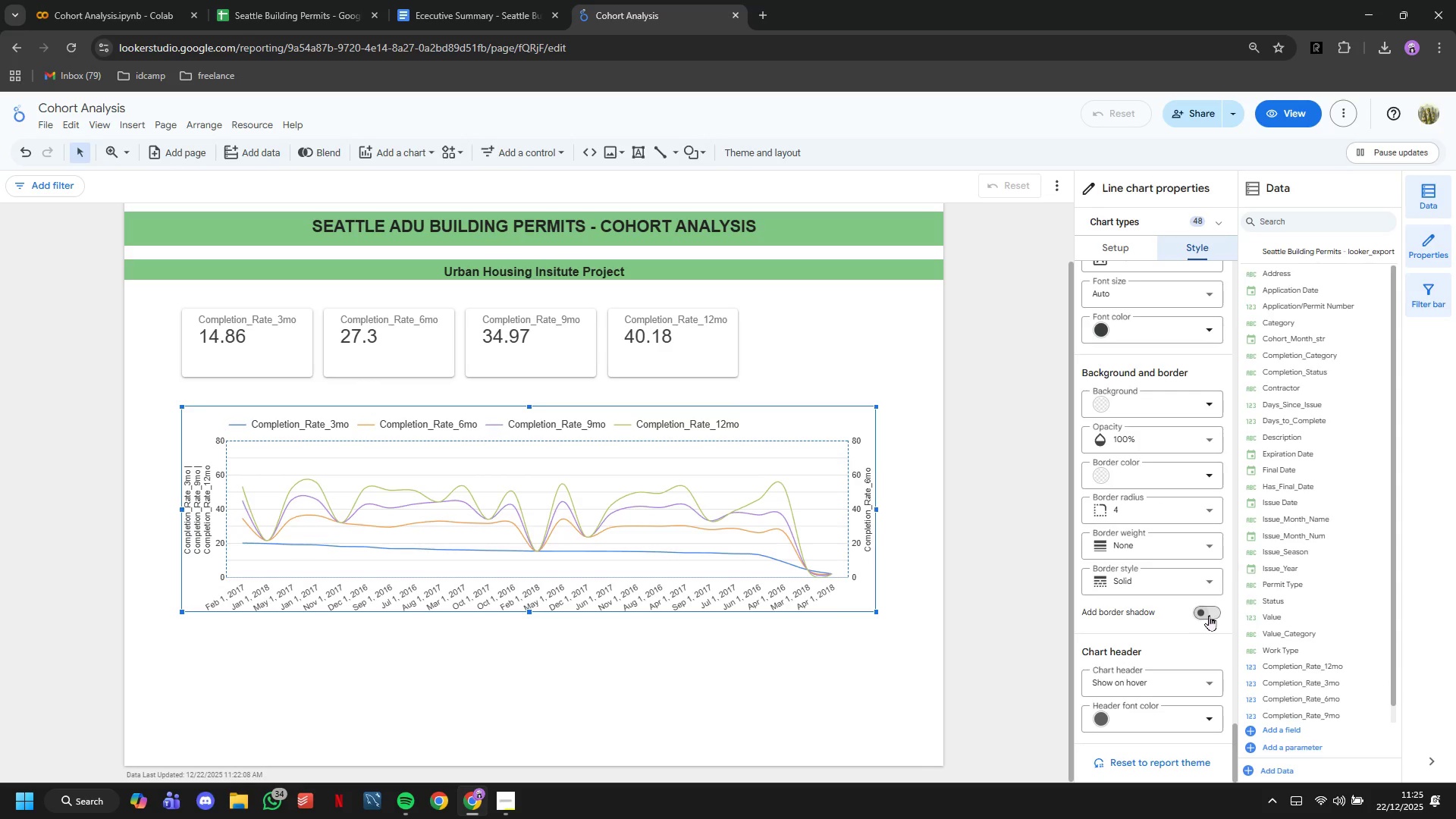 
left_click([1209, 615])
 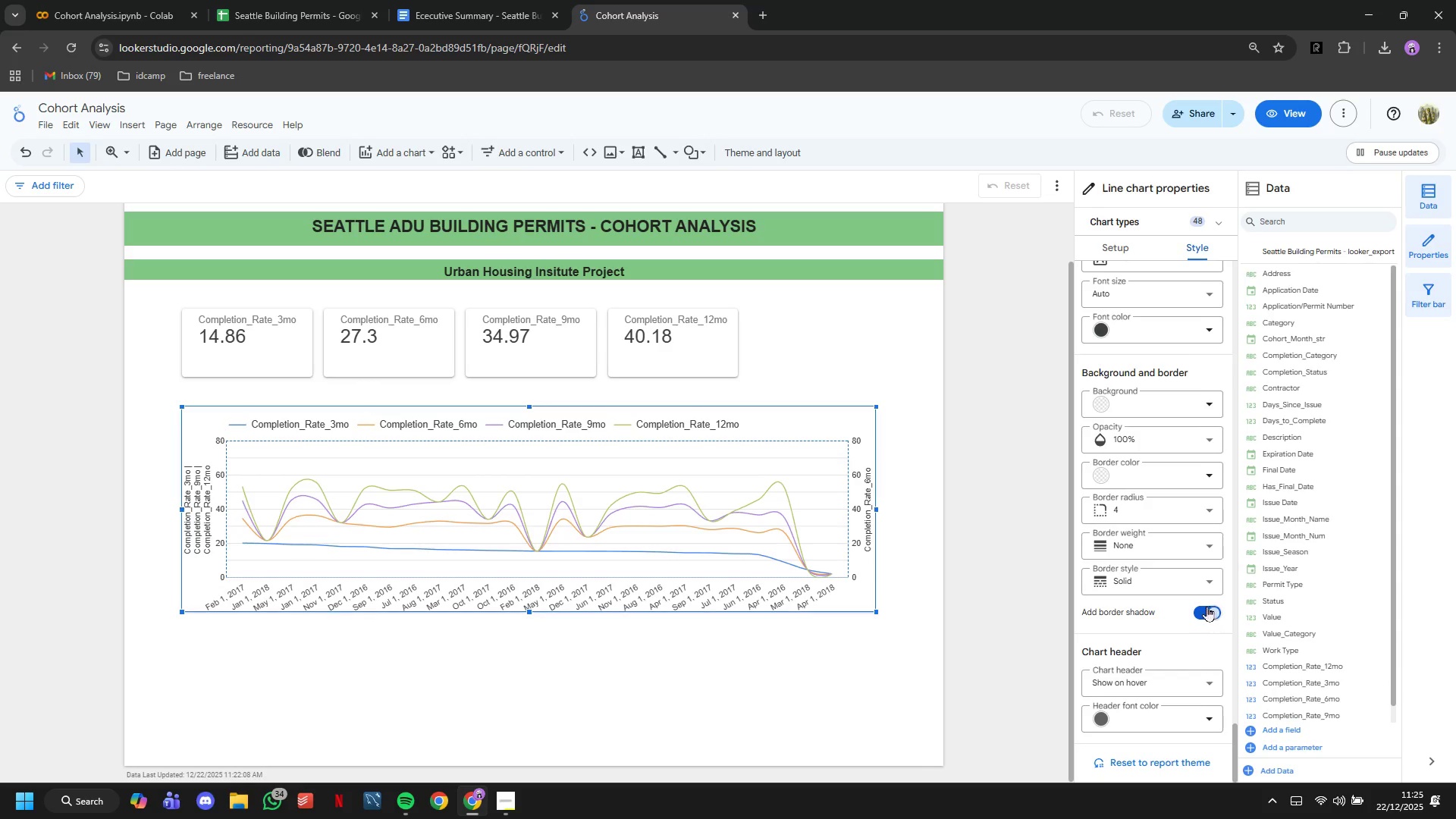 
scroll: coordinate [1208, 604], scroll_direction: up, amount: 18.0
 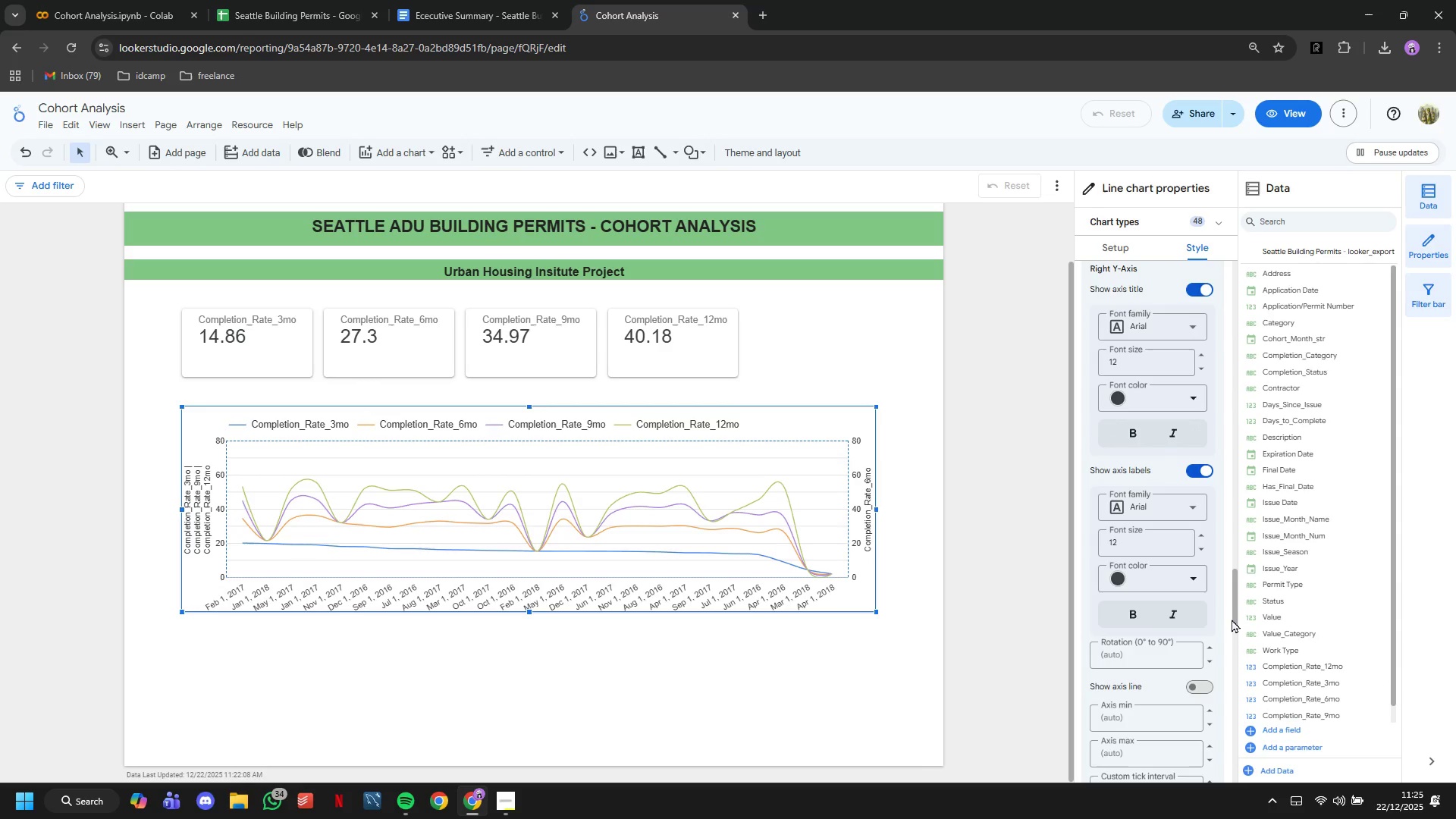 
left_click_drag(start_coordinate=[1235, 617], to_coordinate=[1214, 292])
 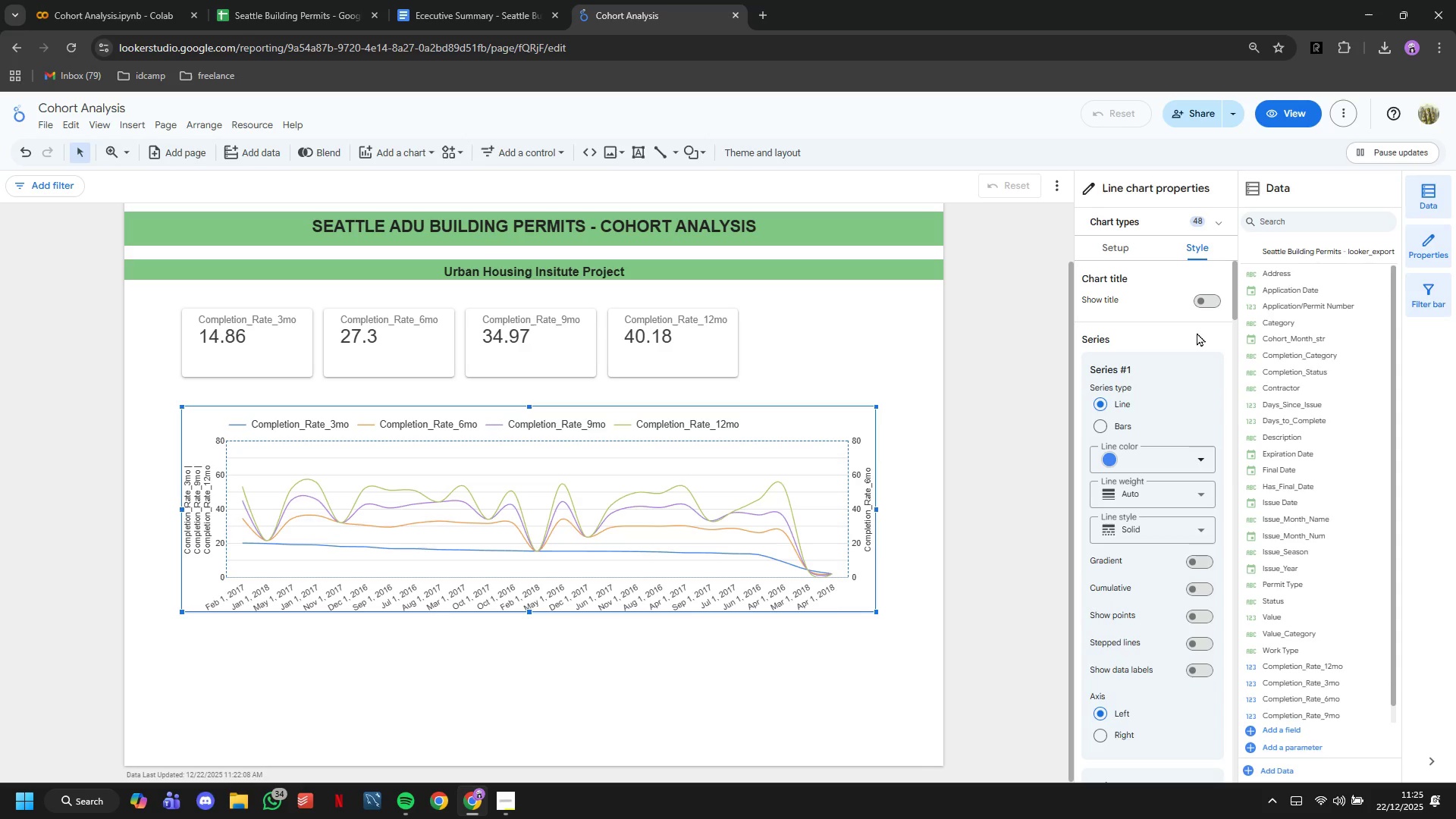 
scroll: coordinate [1210, 466], scroll_direction: down, amount: 16.0
 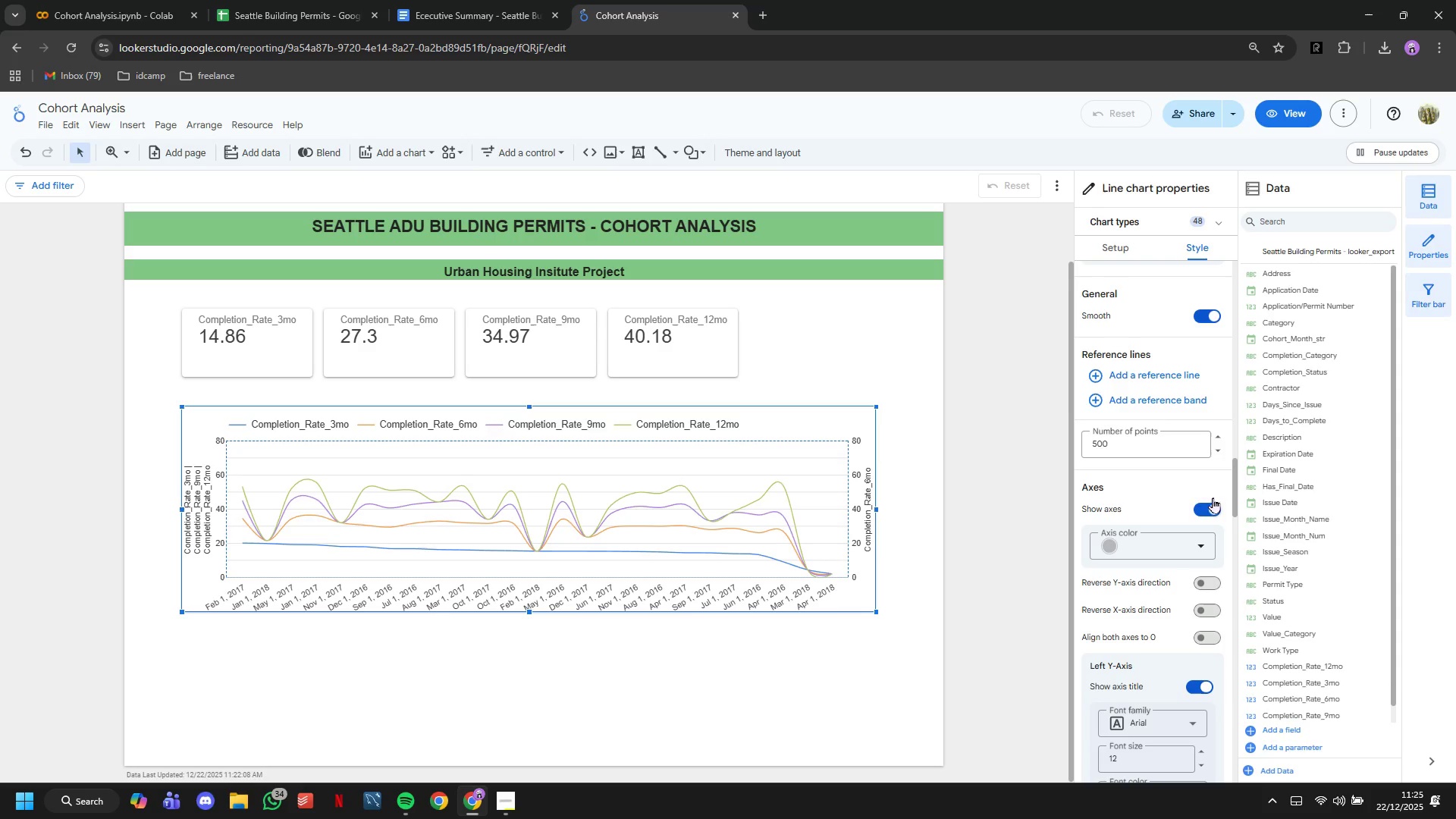 
left_click([1214, 510])
 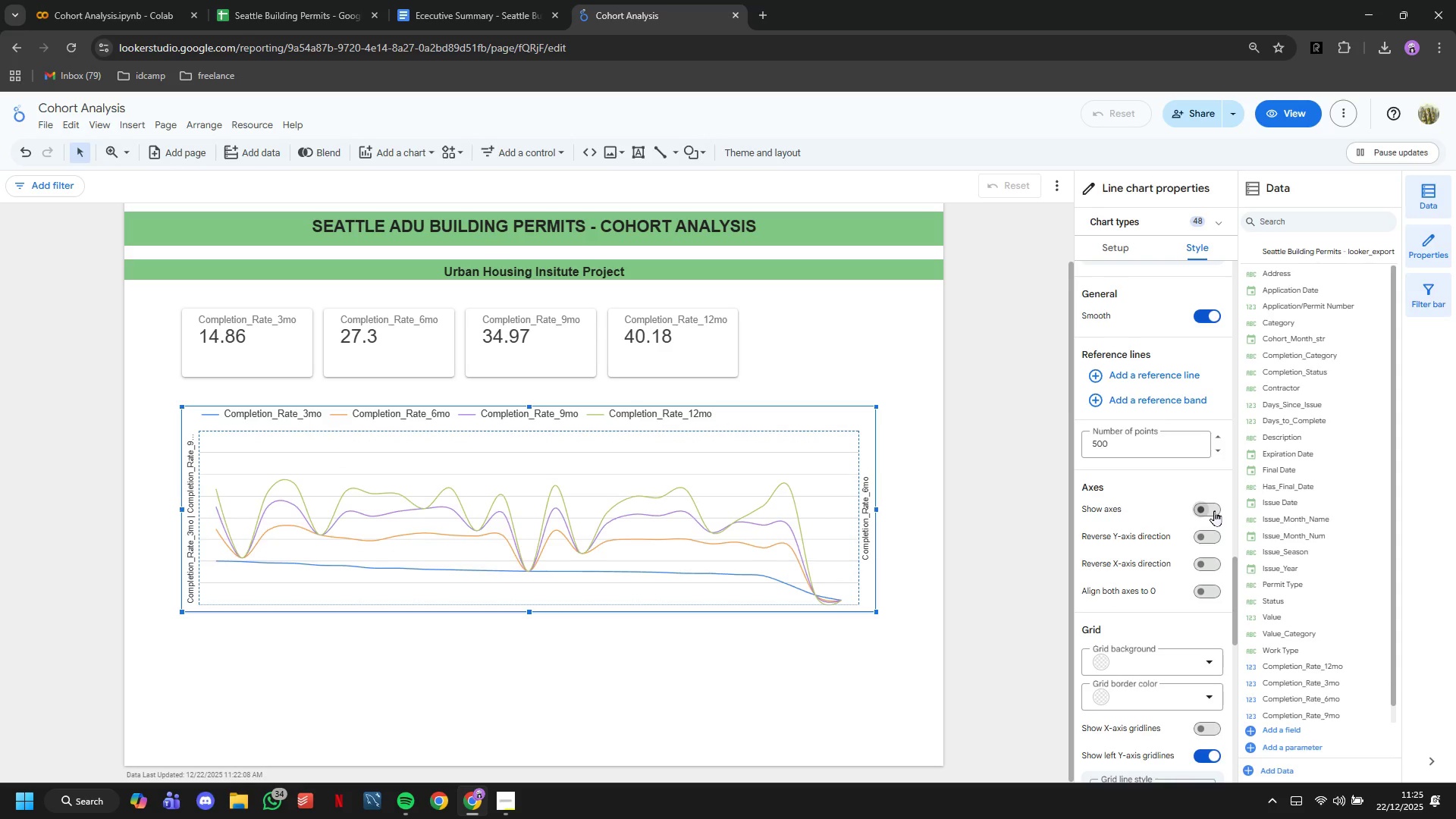 
scroll: coordinate [1194, 579], scroll_direction: down, amount: 3.0
 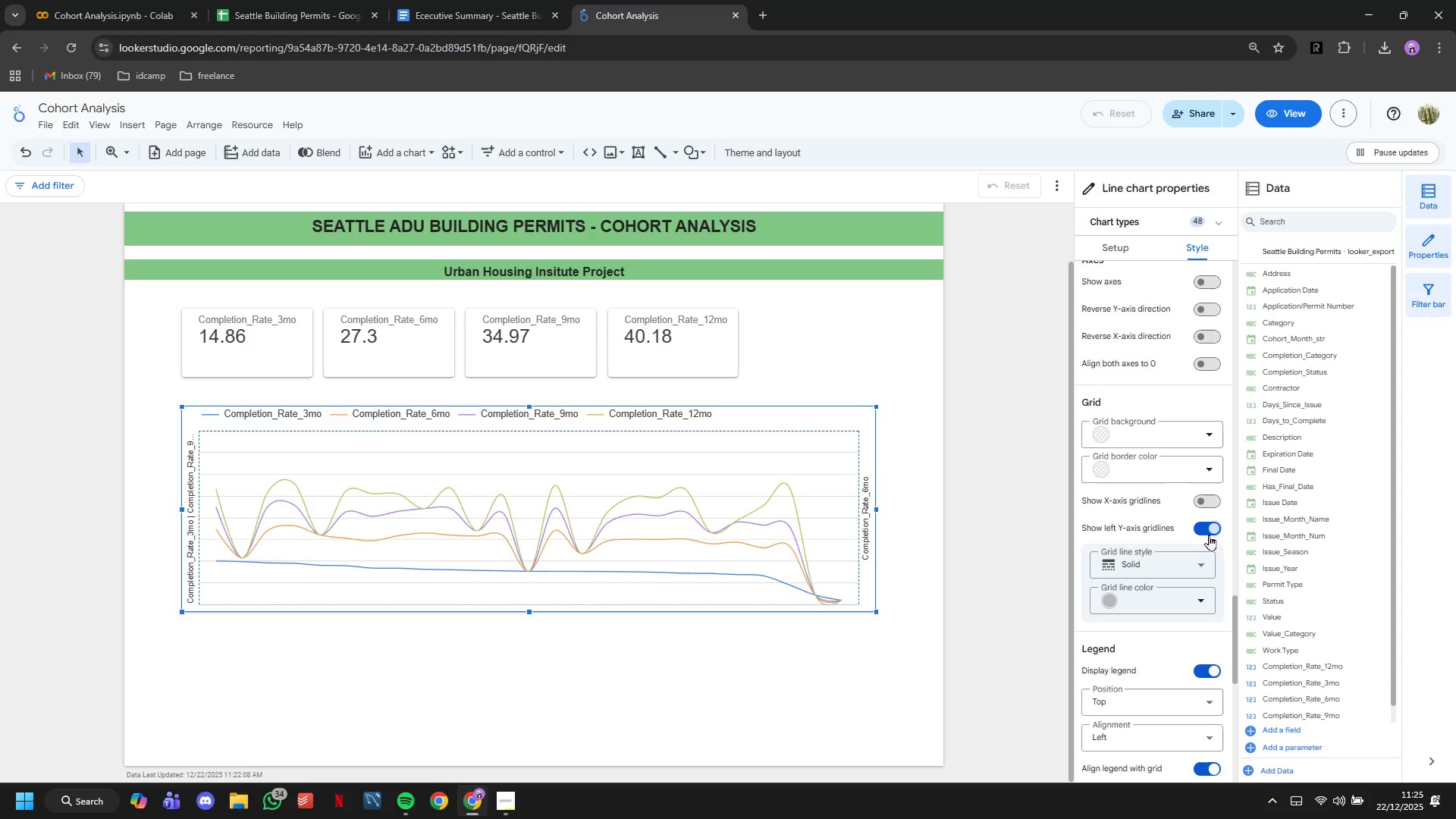 
left_click([1209, 535])
 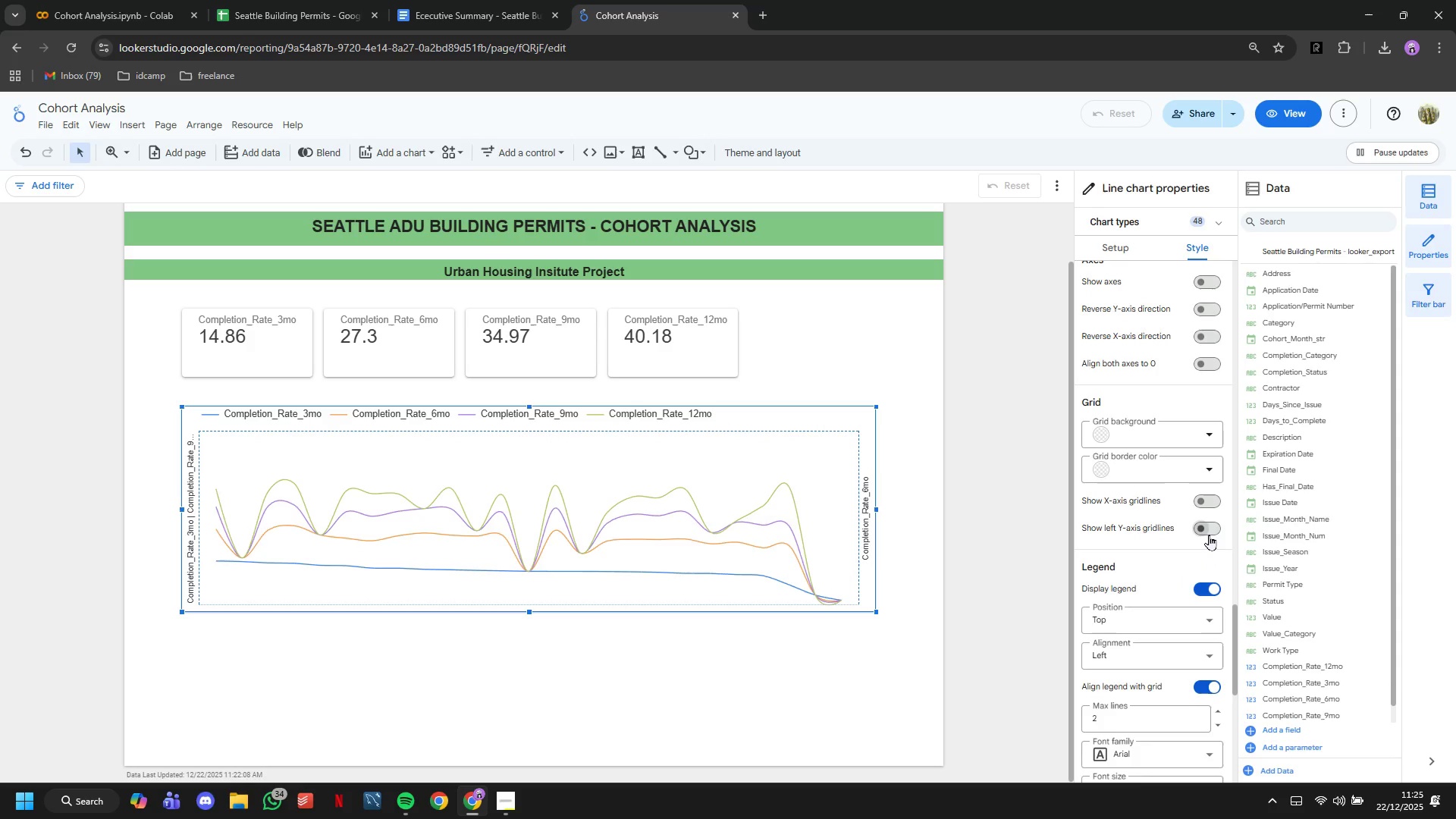 
left_click([1209, 535])
 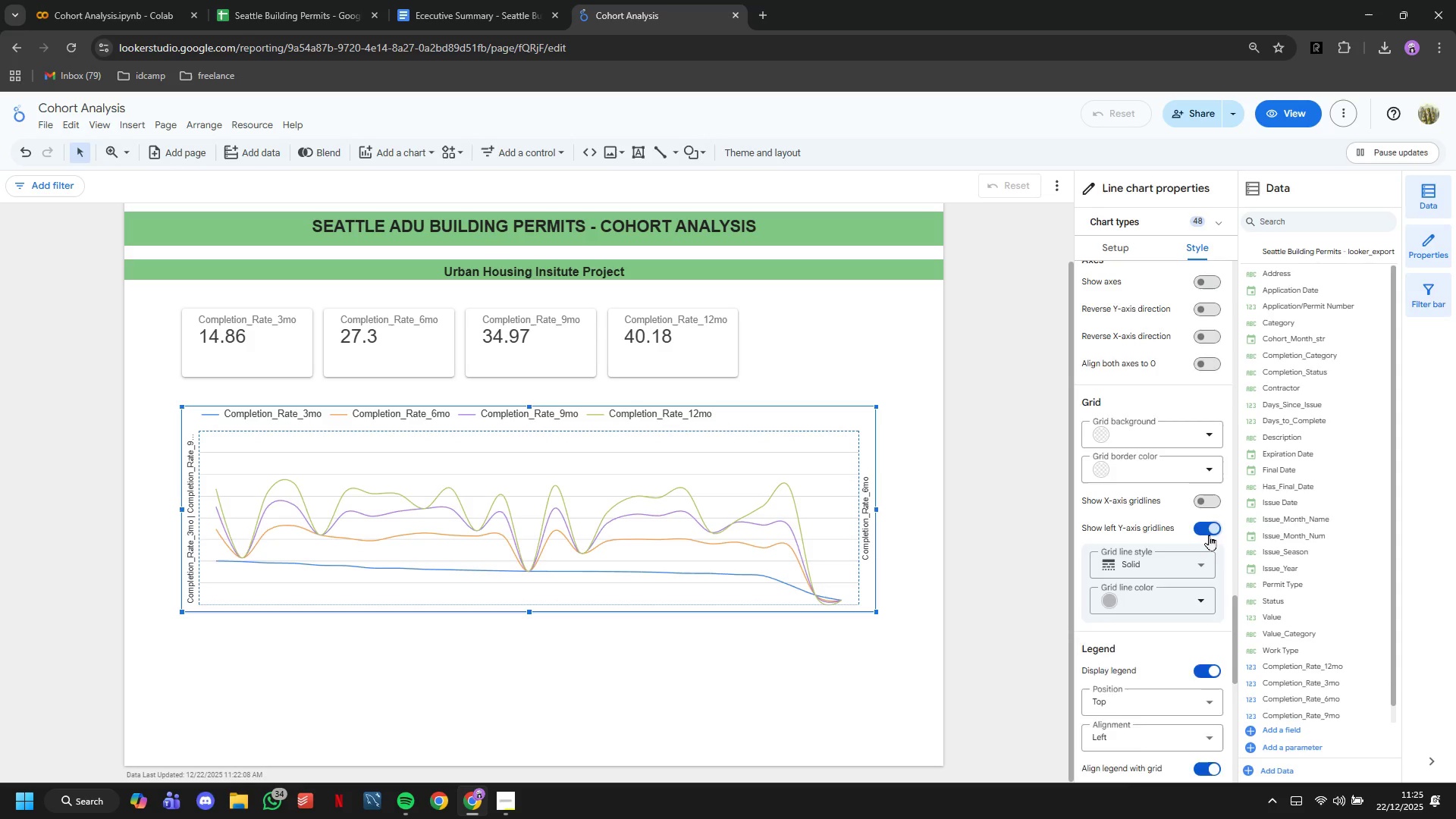 
scroll: coordinate [1209, 535], scroll_direction: down, amount: 2.0
 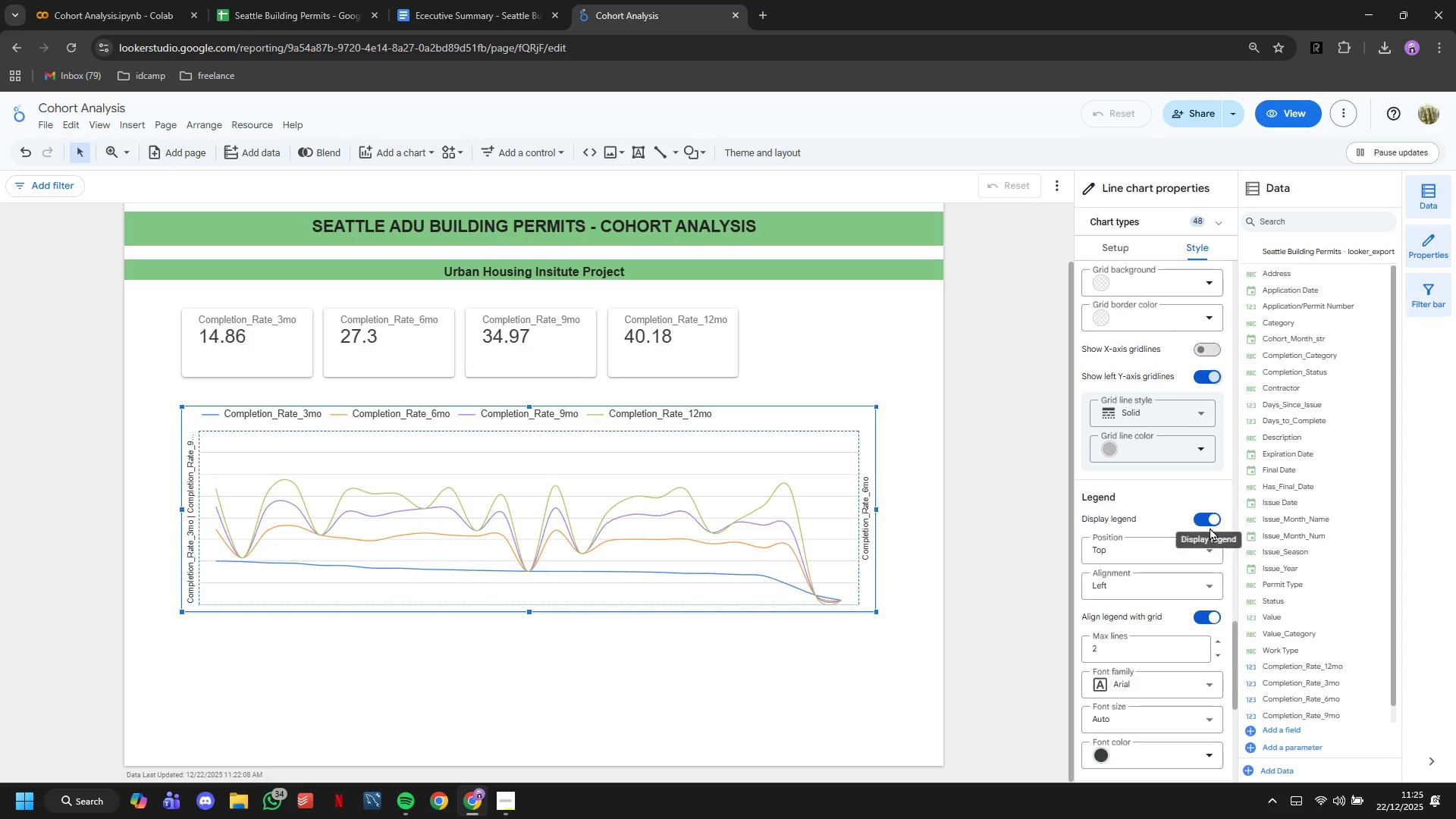 
left_click([1210, 527])
 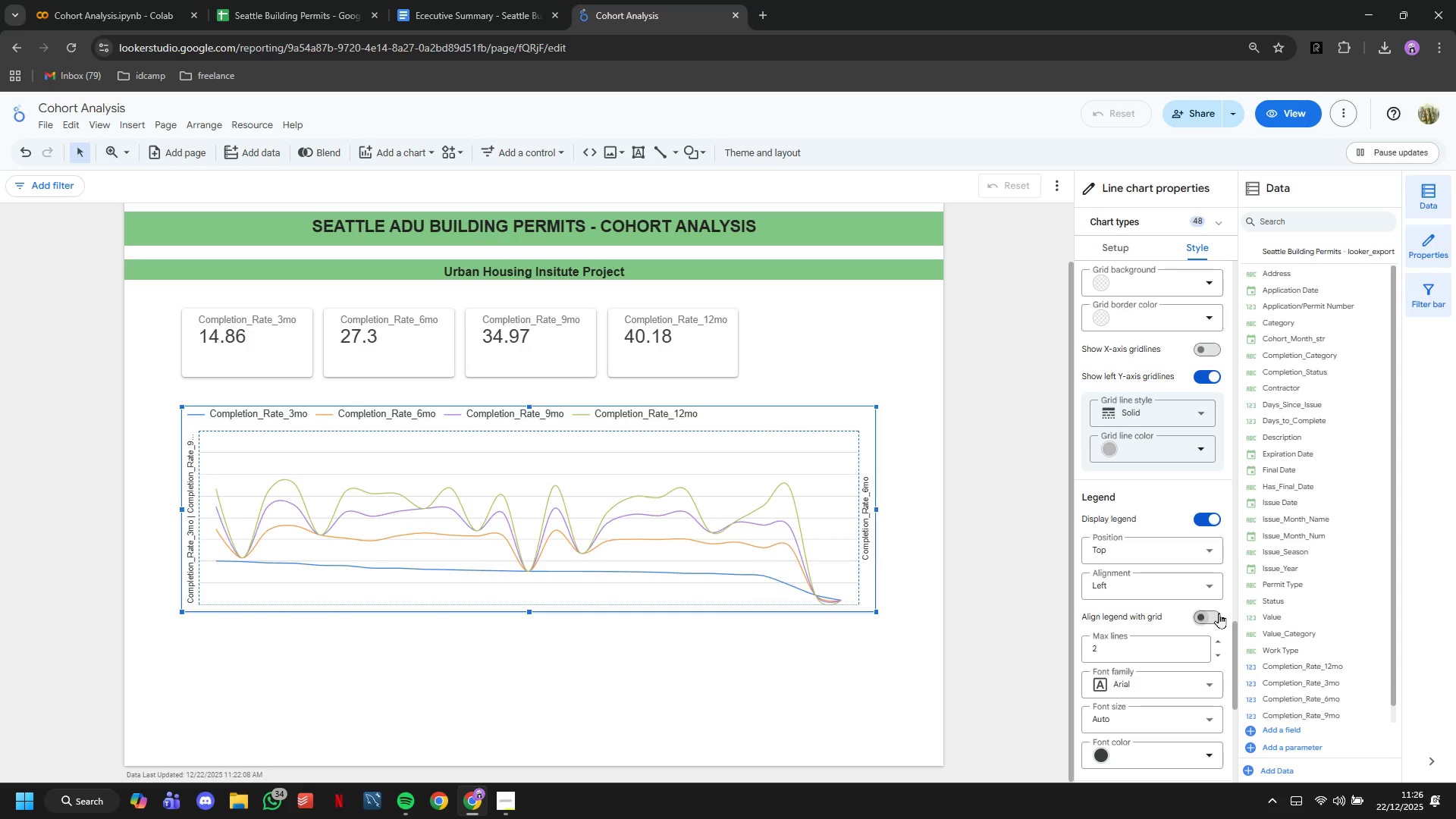 
left_click([1219, 613])
 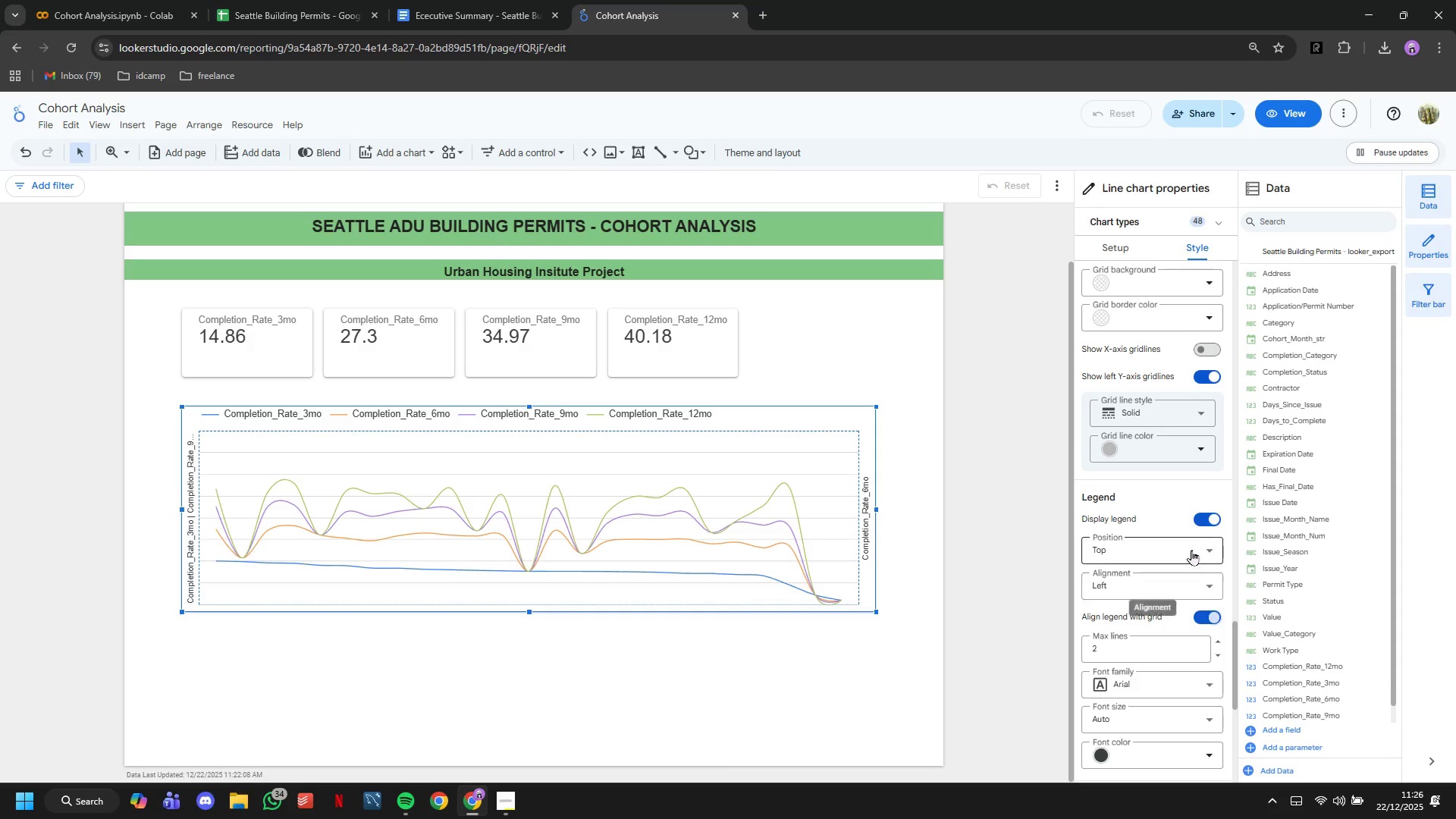 
scroll: coordinate [1191, 550], scroll_direction: down, amount: 6.0
 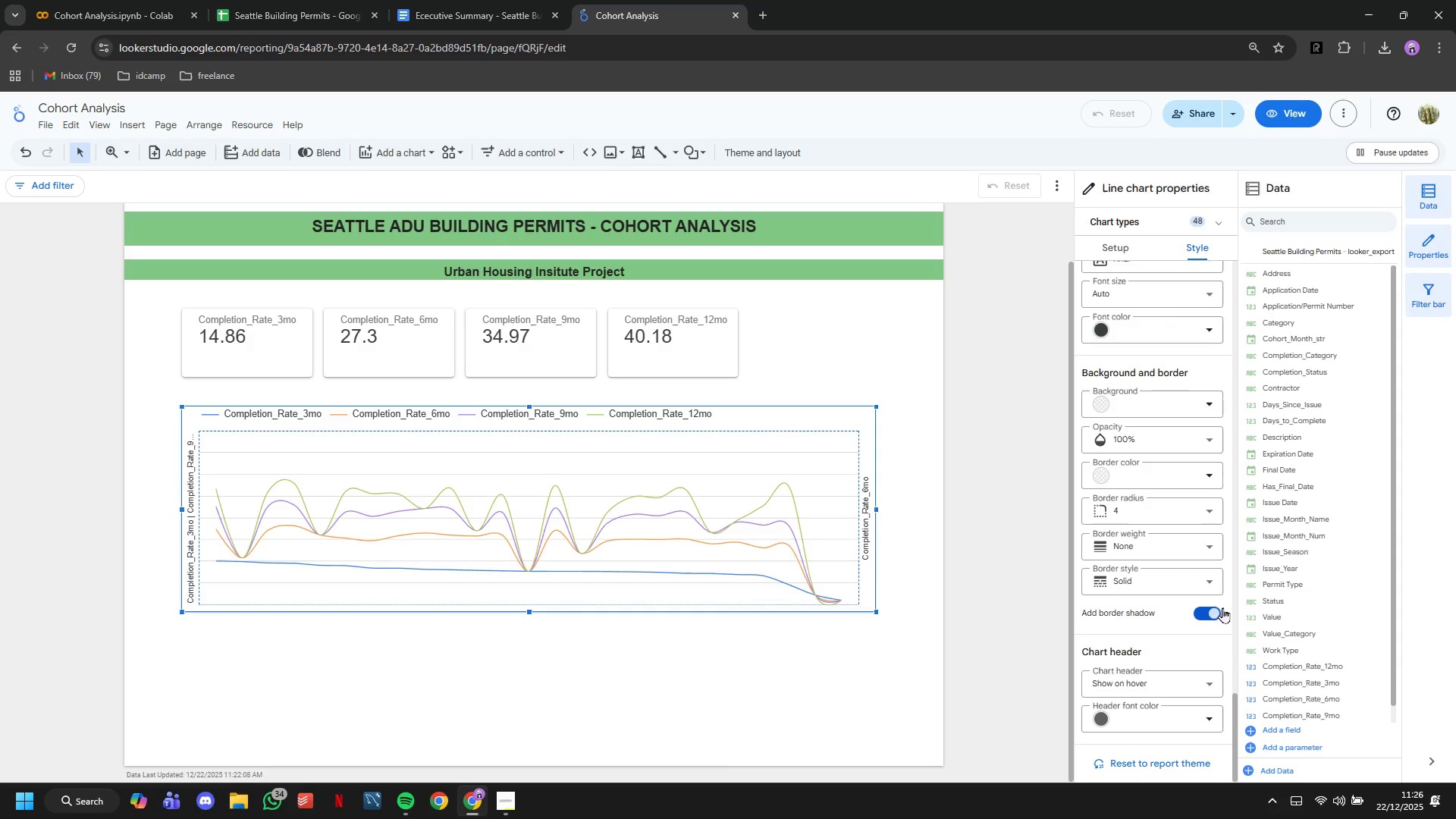 
left_click([1223, 608])
 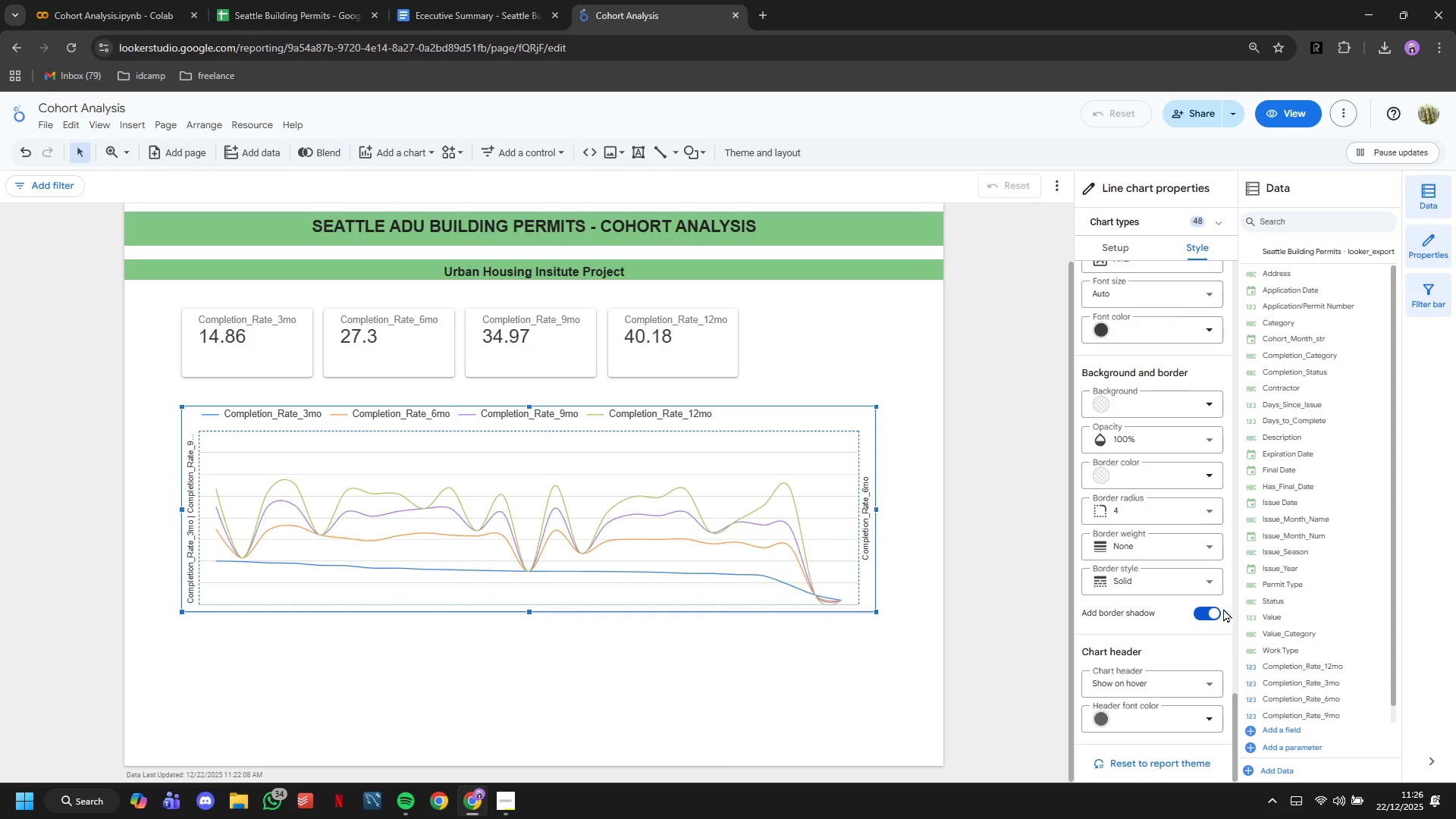 
left_click([1223, 608])
 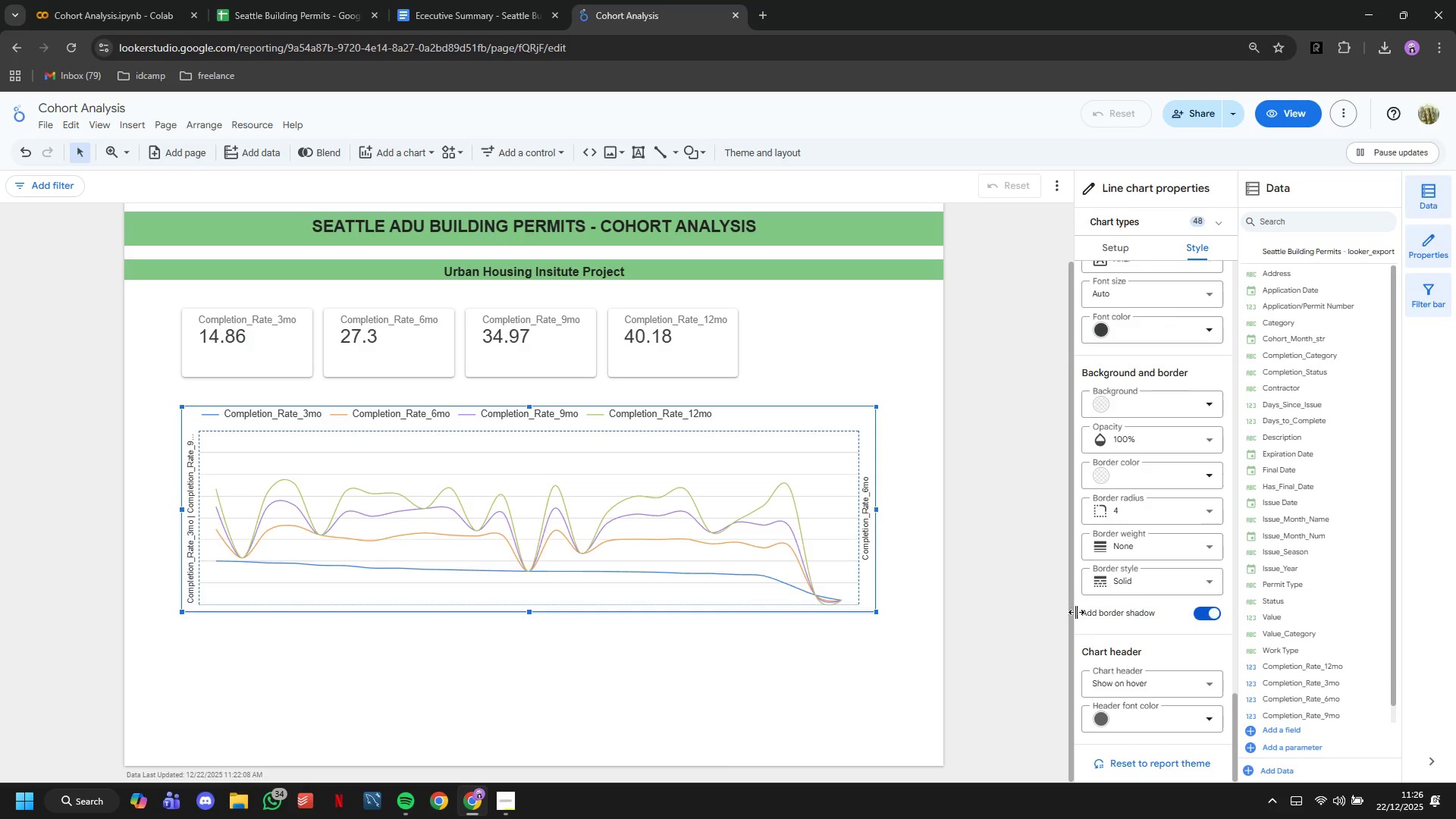 
left_click([977, 568])
 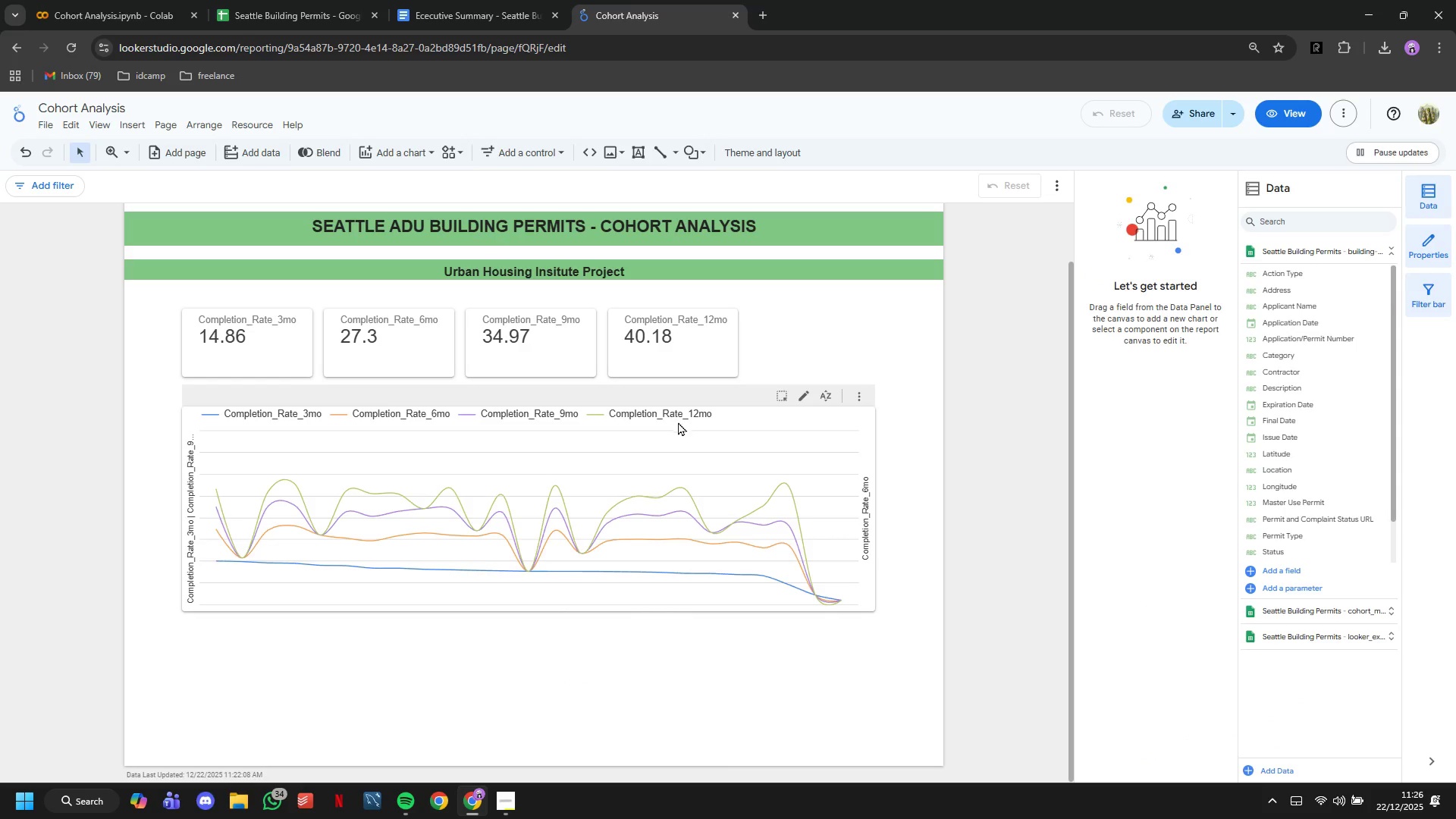 
left_click_drag(start_coordinate=[692, 422], to_coordinate=[695, 439])
 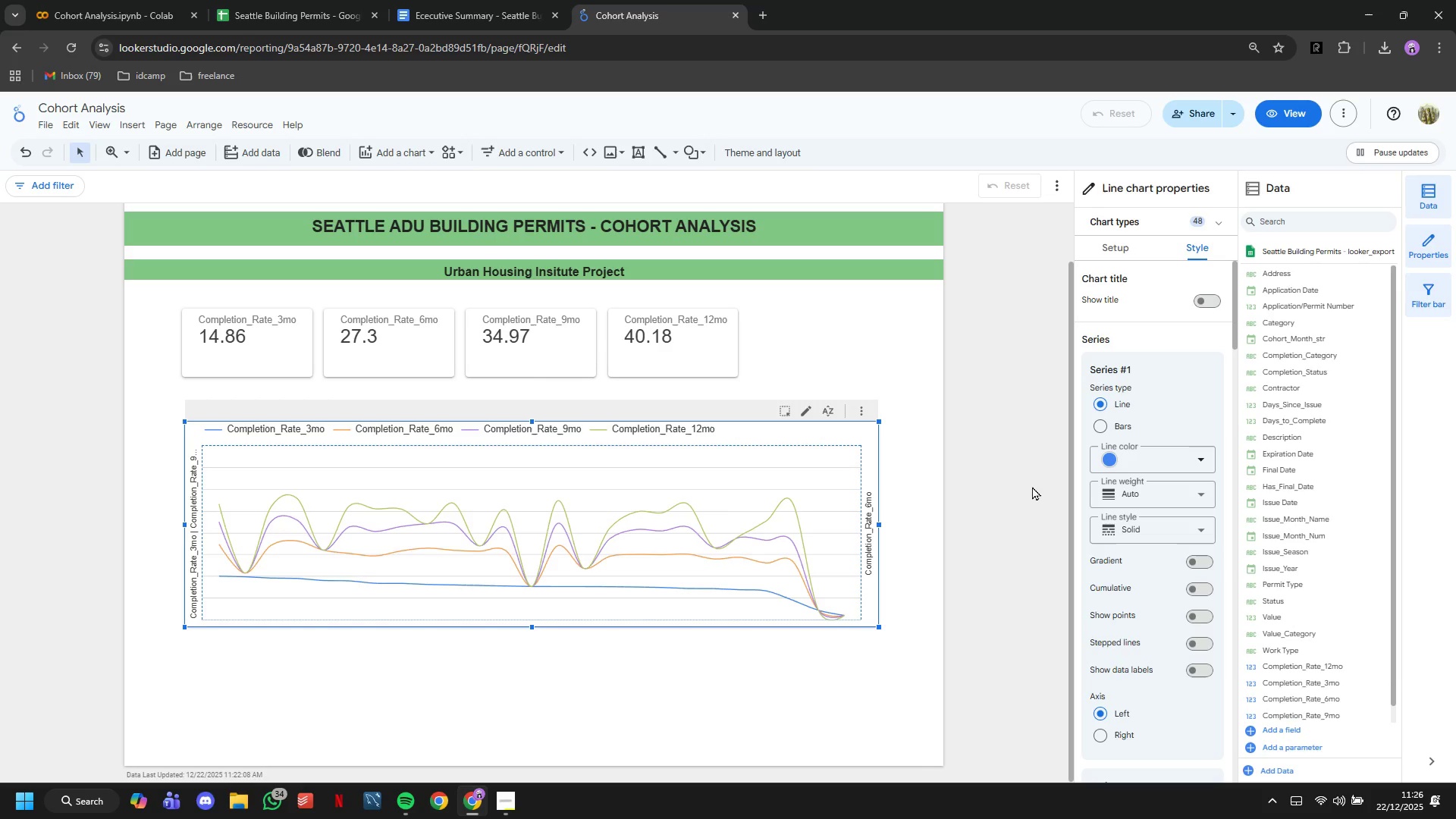 
scroll: coordinate [1050, 443], scroll_direction: up, amount: 3.0
 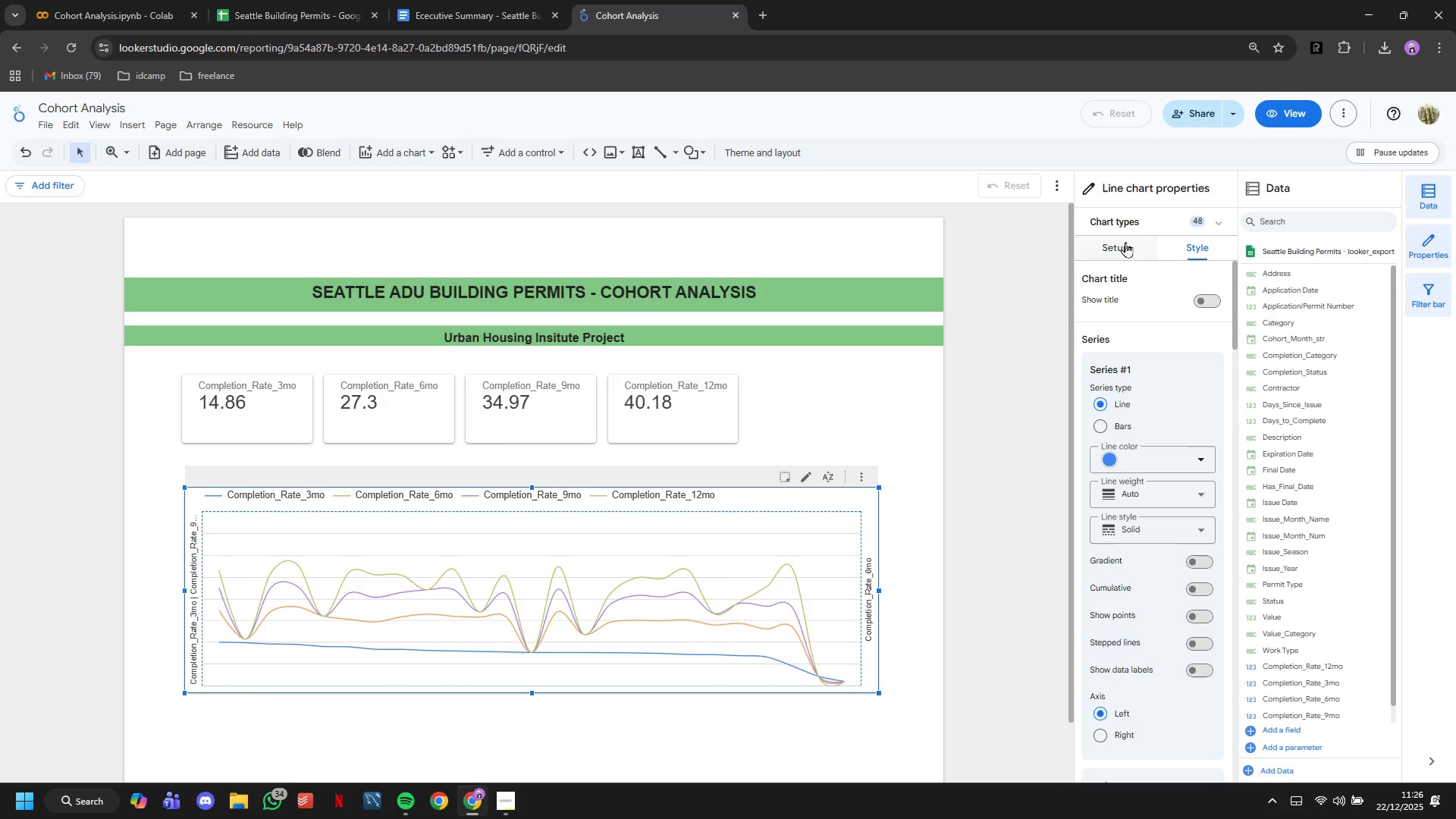 
left_click([1125, 242])
 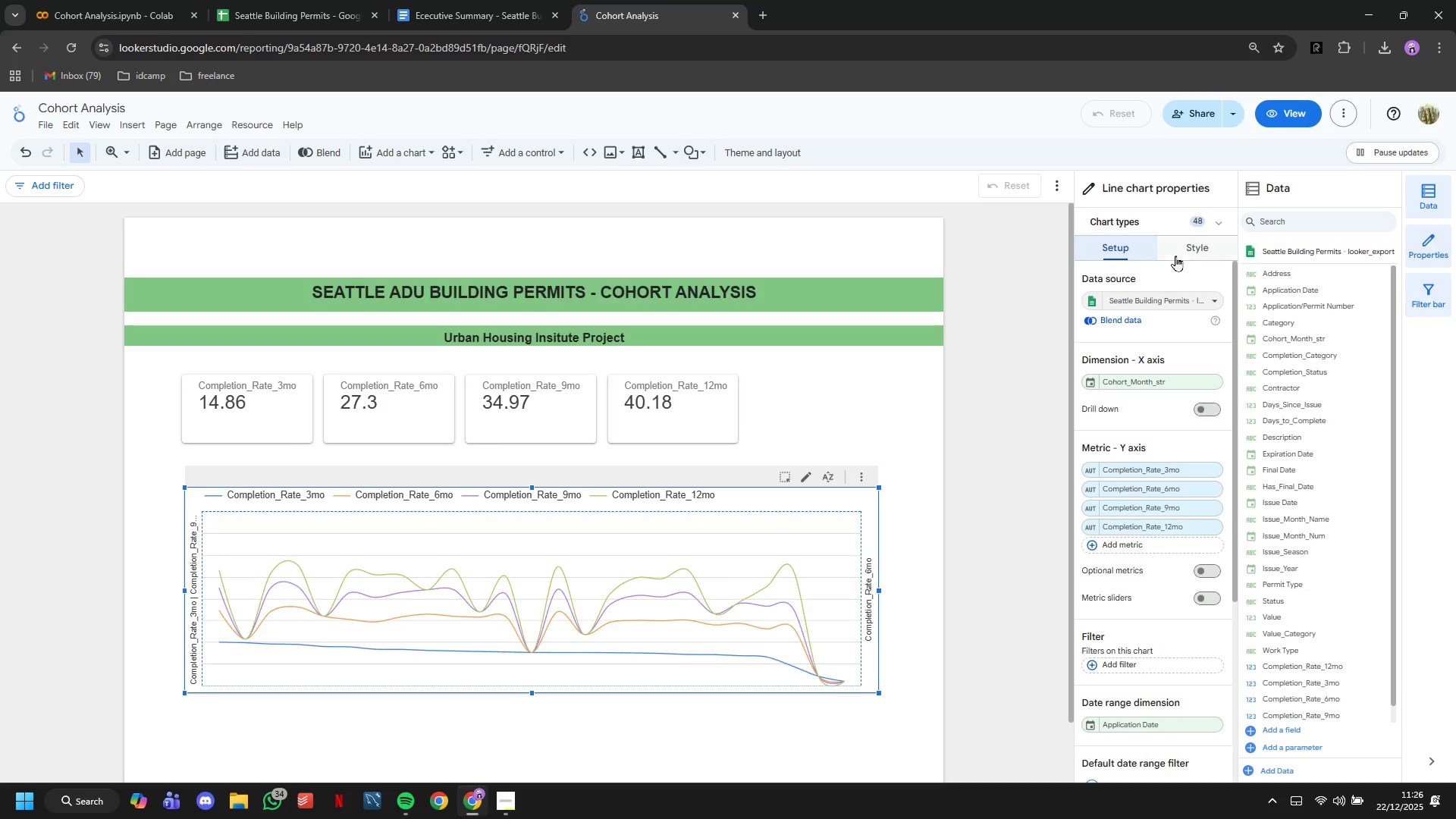 
left_click([1186, 255])
 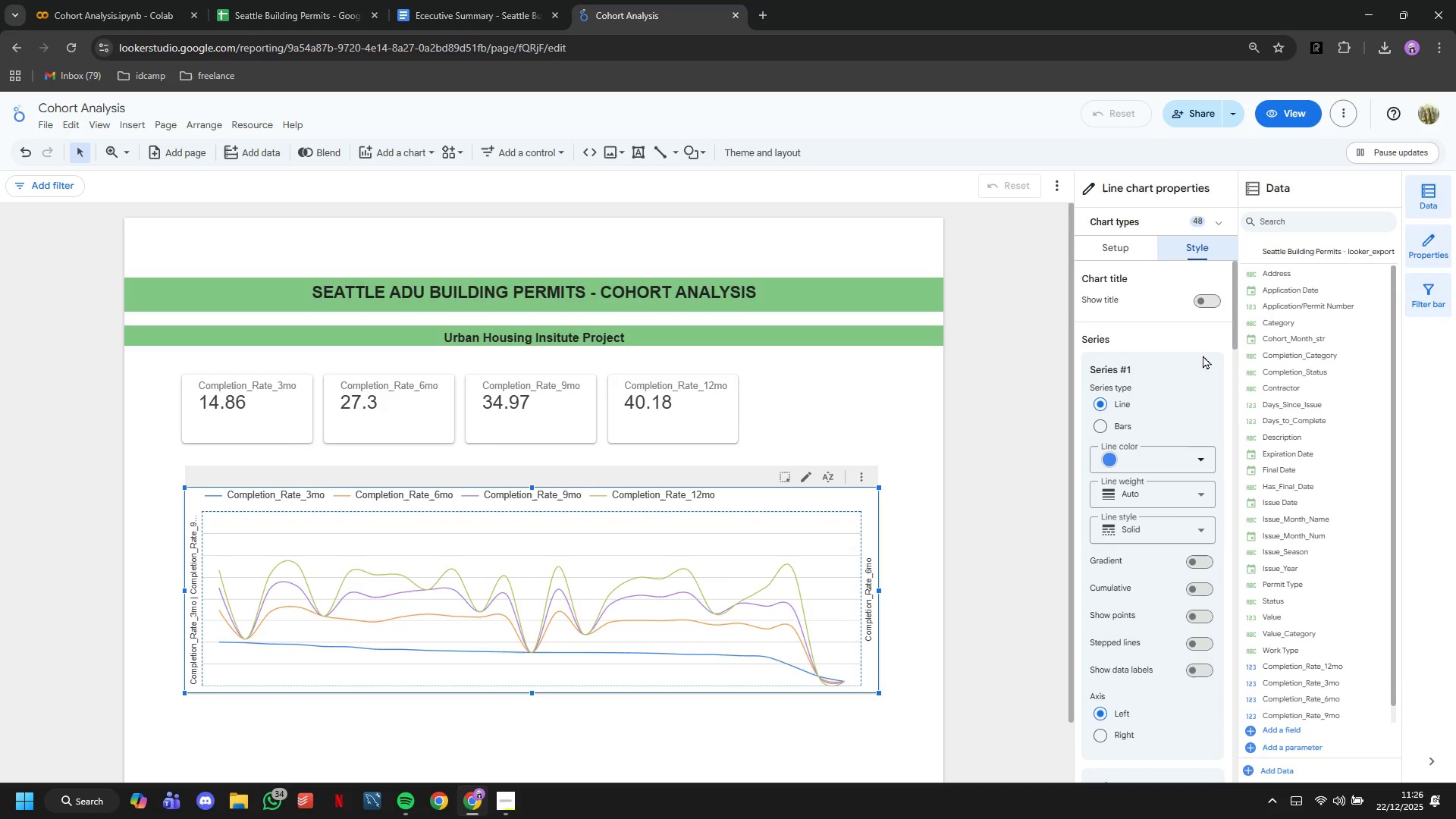 
scroll: coordinate [1202, 355], scroll_direction: up, amount: 4.0
 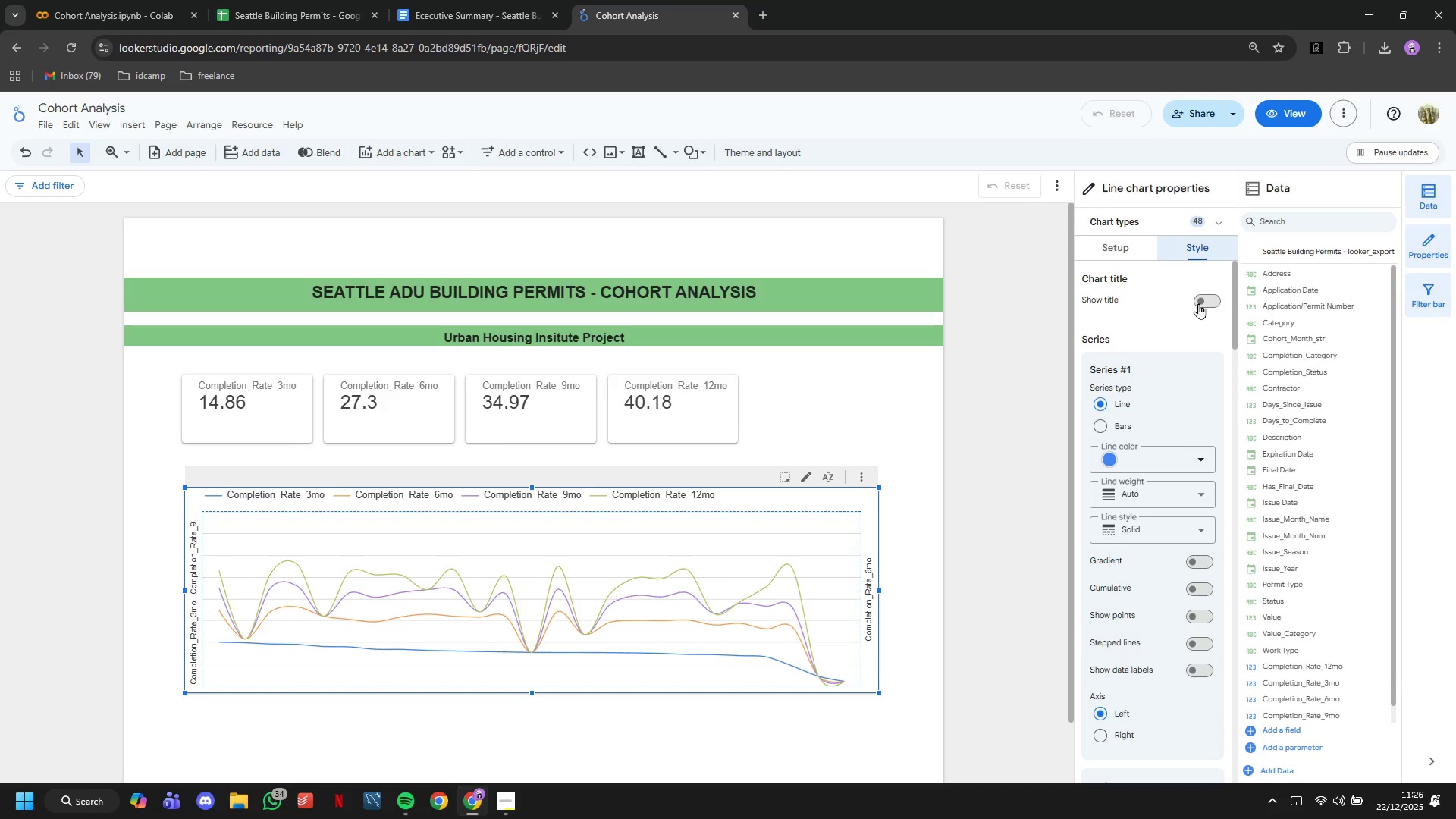 
left_click([1198, 299])
 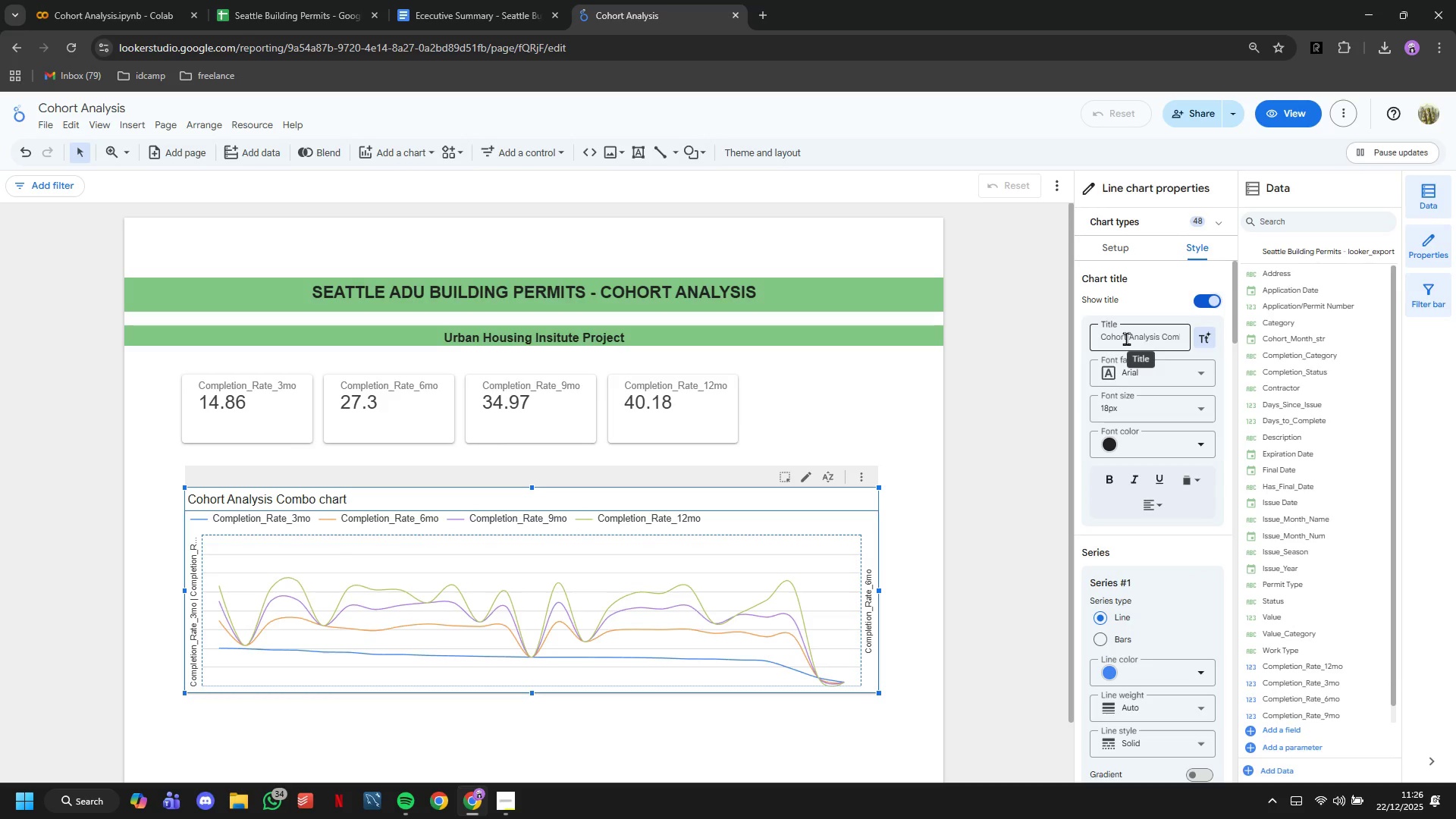 
double_click([1126, 338])
 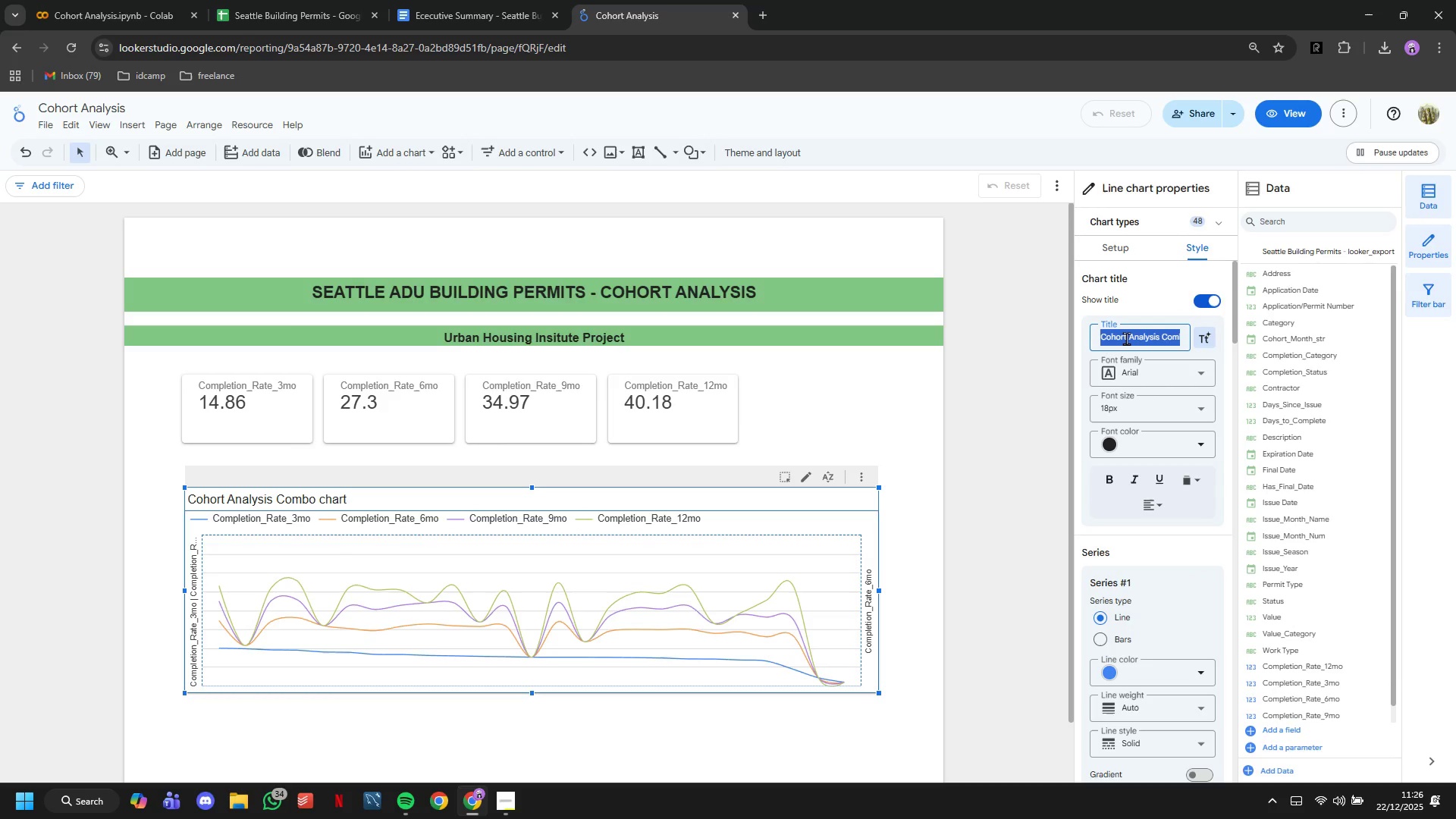 
triple_click([1126, 338])
 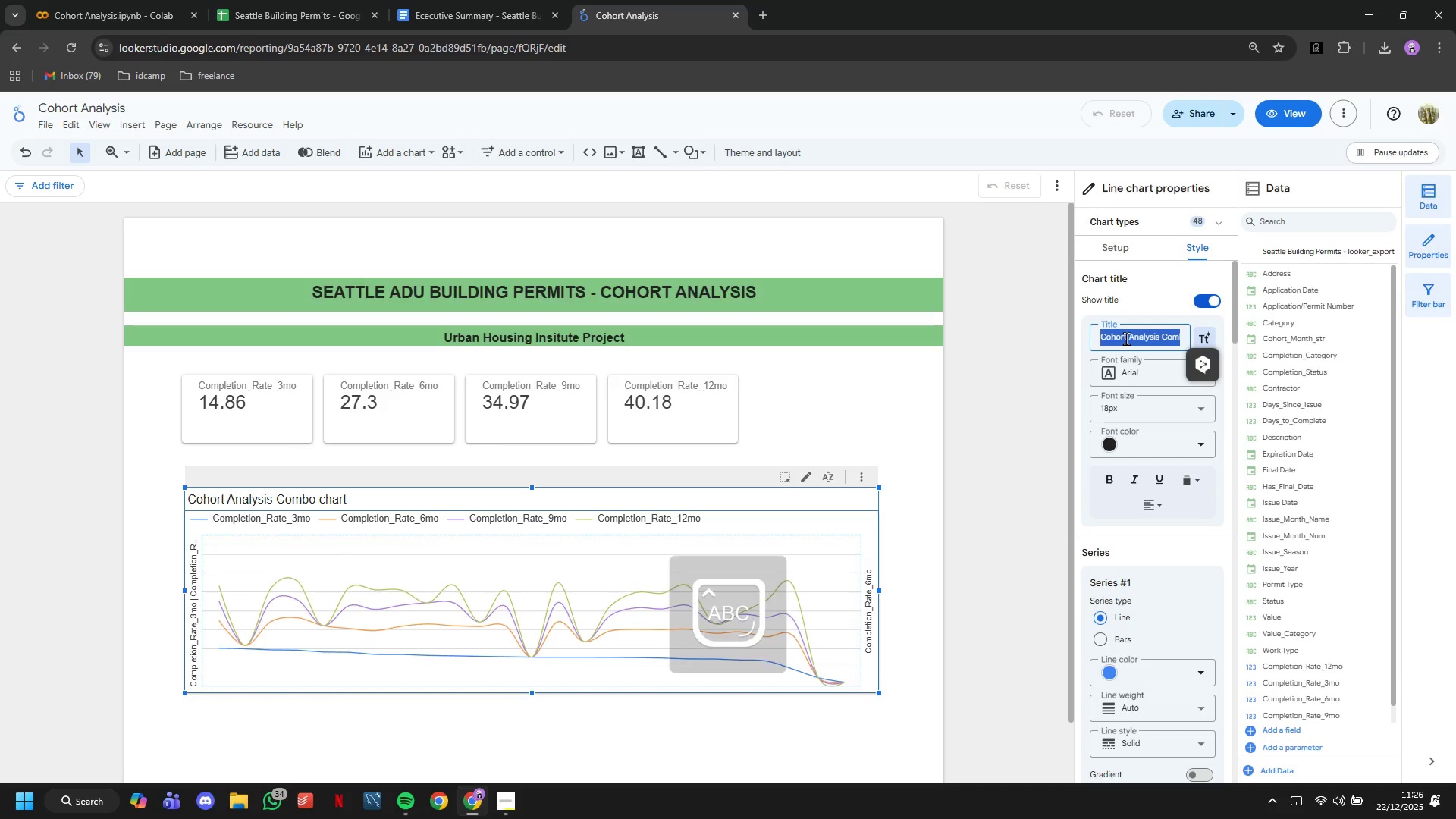 
type(Copletion b)
key(Backspace)
type(Over Time)
 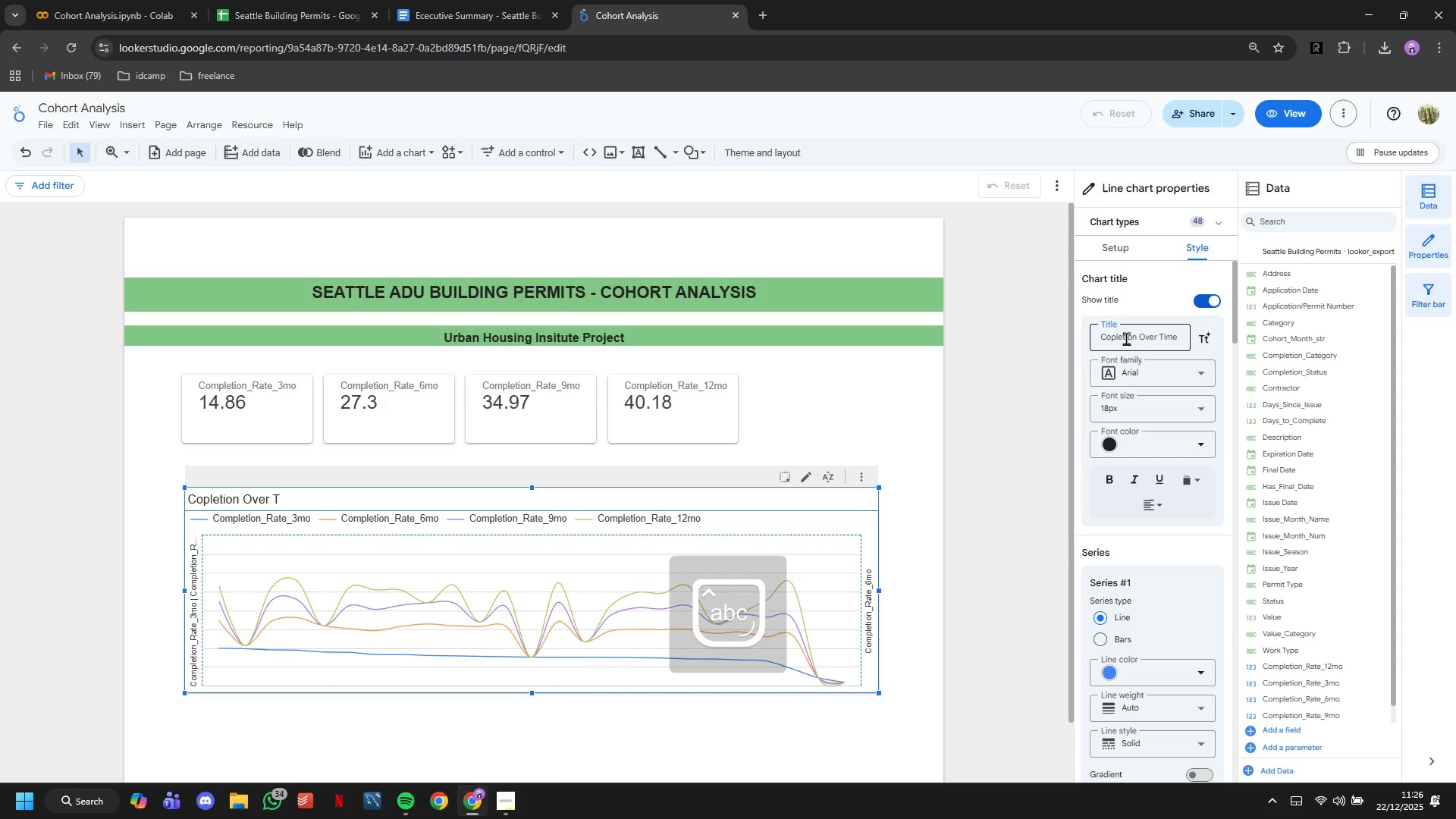 
key(Enter)
 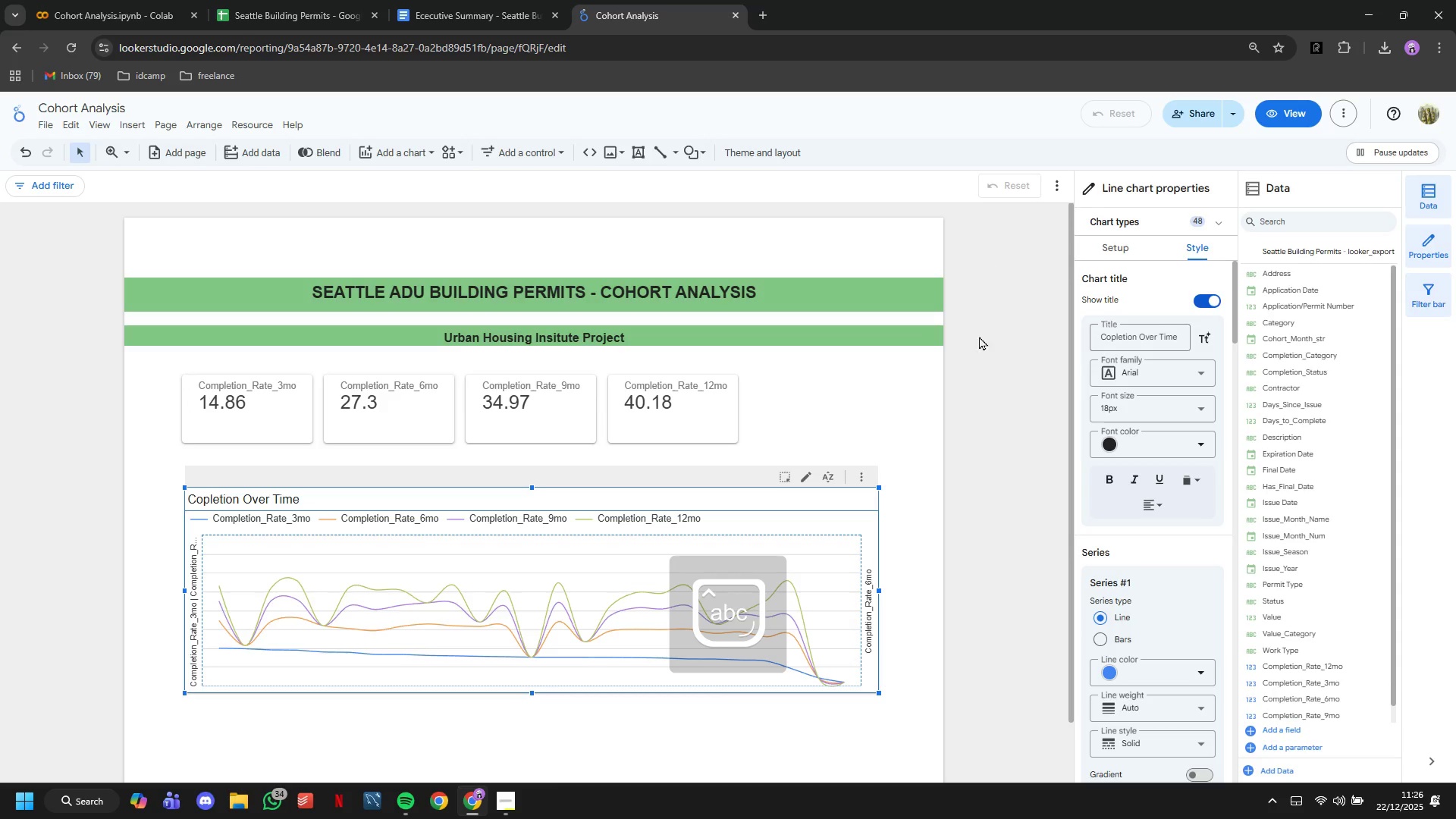 
left_click([977, 459])
 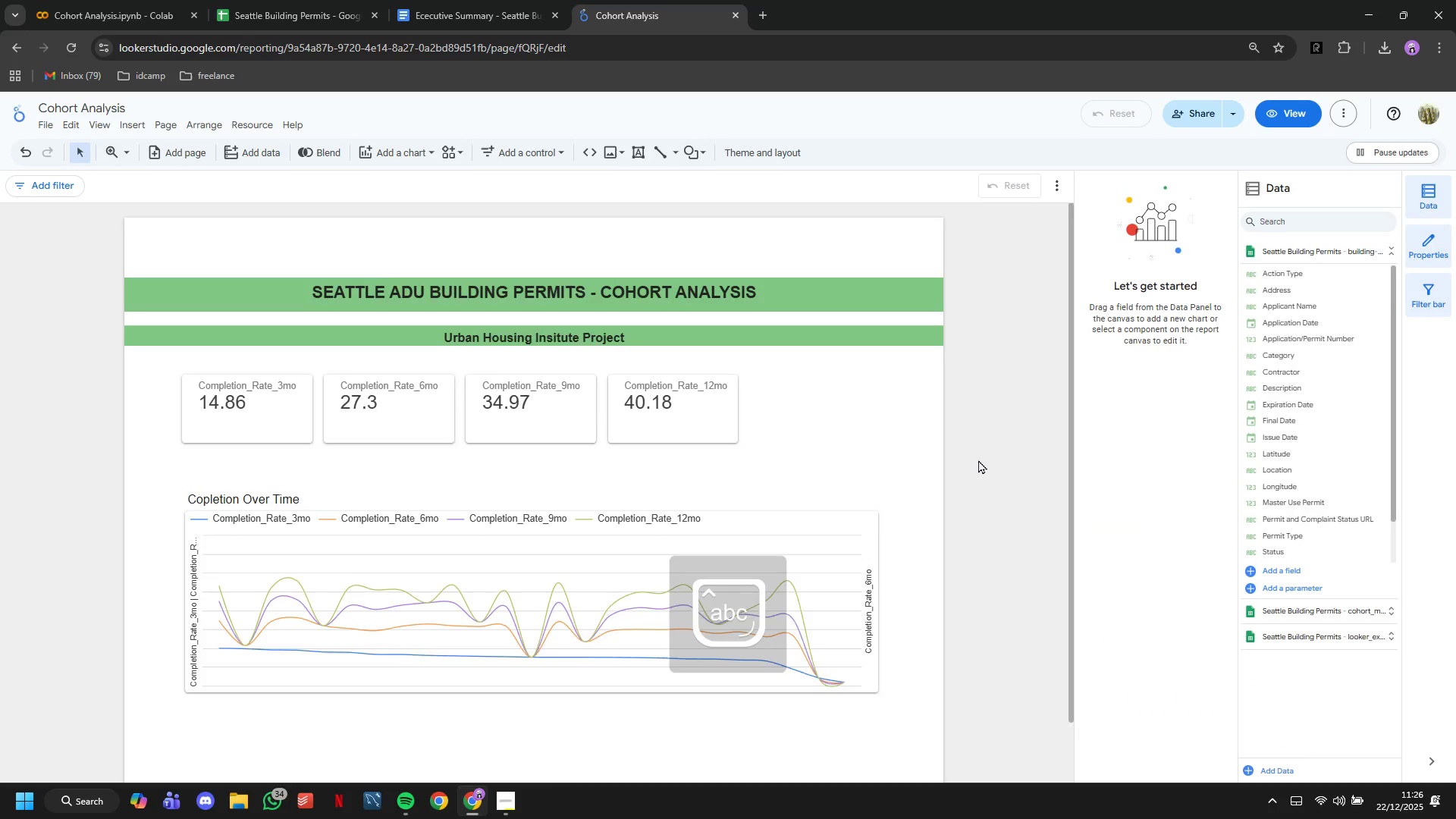 
scroll: coordinate [978, 460], scroll_direction: down, amount: 3.0
 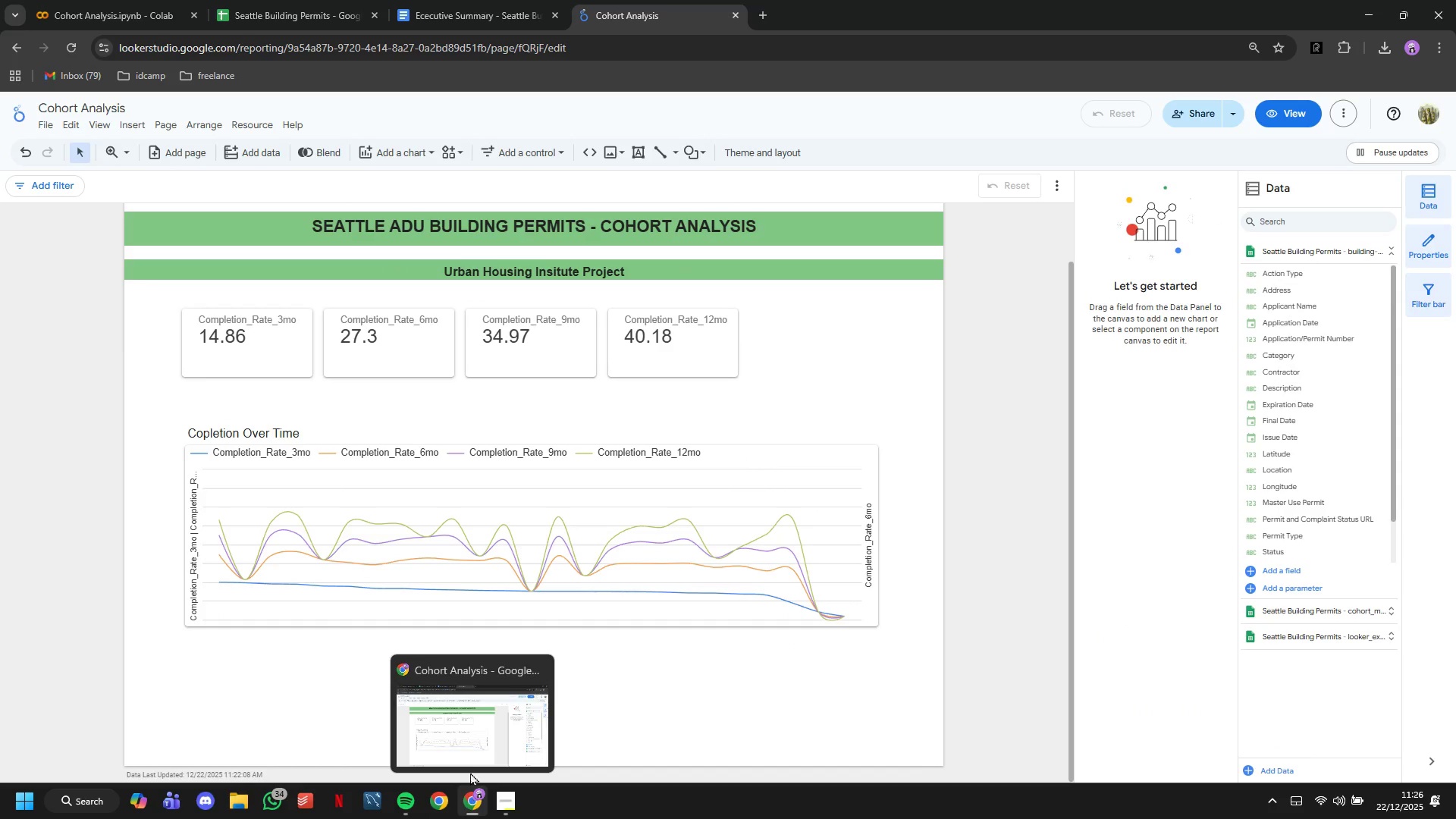 
left_click([511, 794])